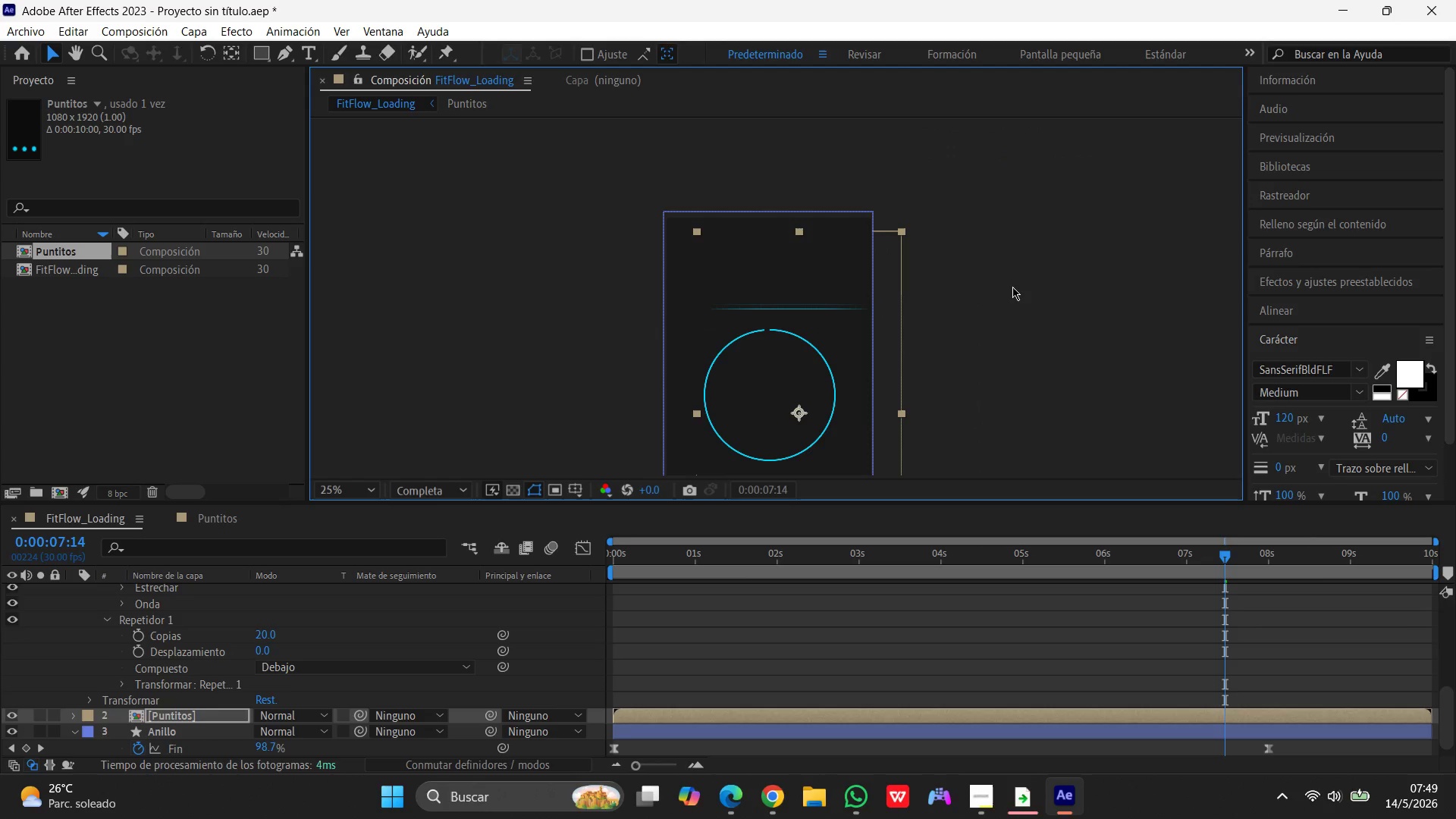 
key(Control+Z)
 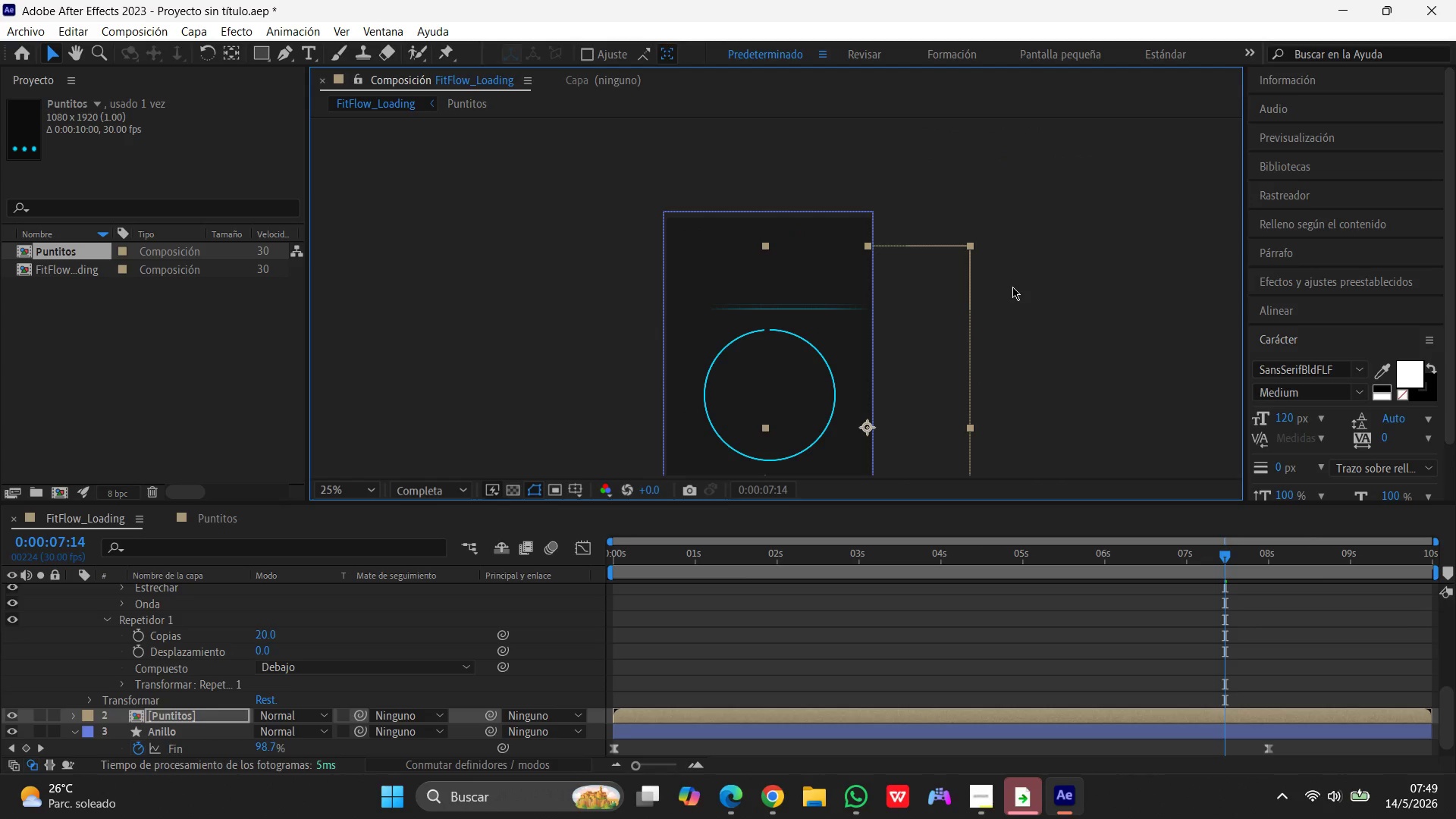 
key(Control+Z)
 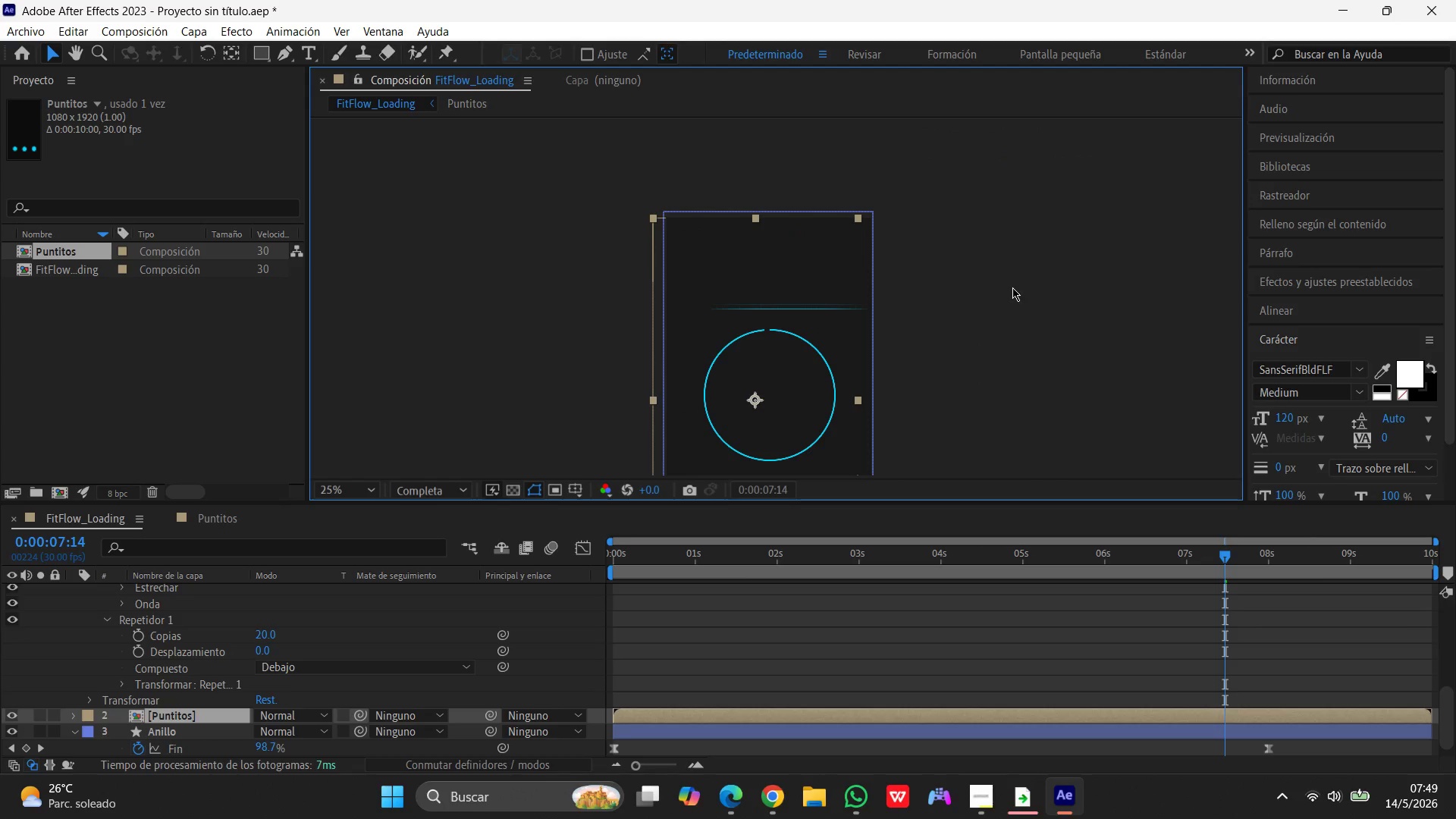 
key(Control+Z)
 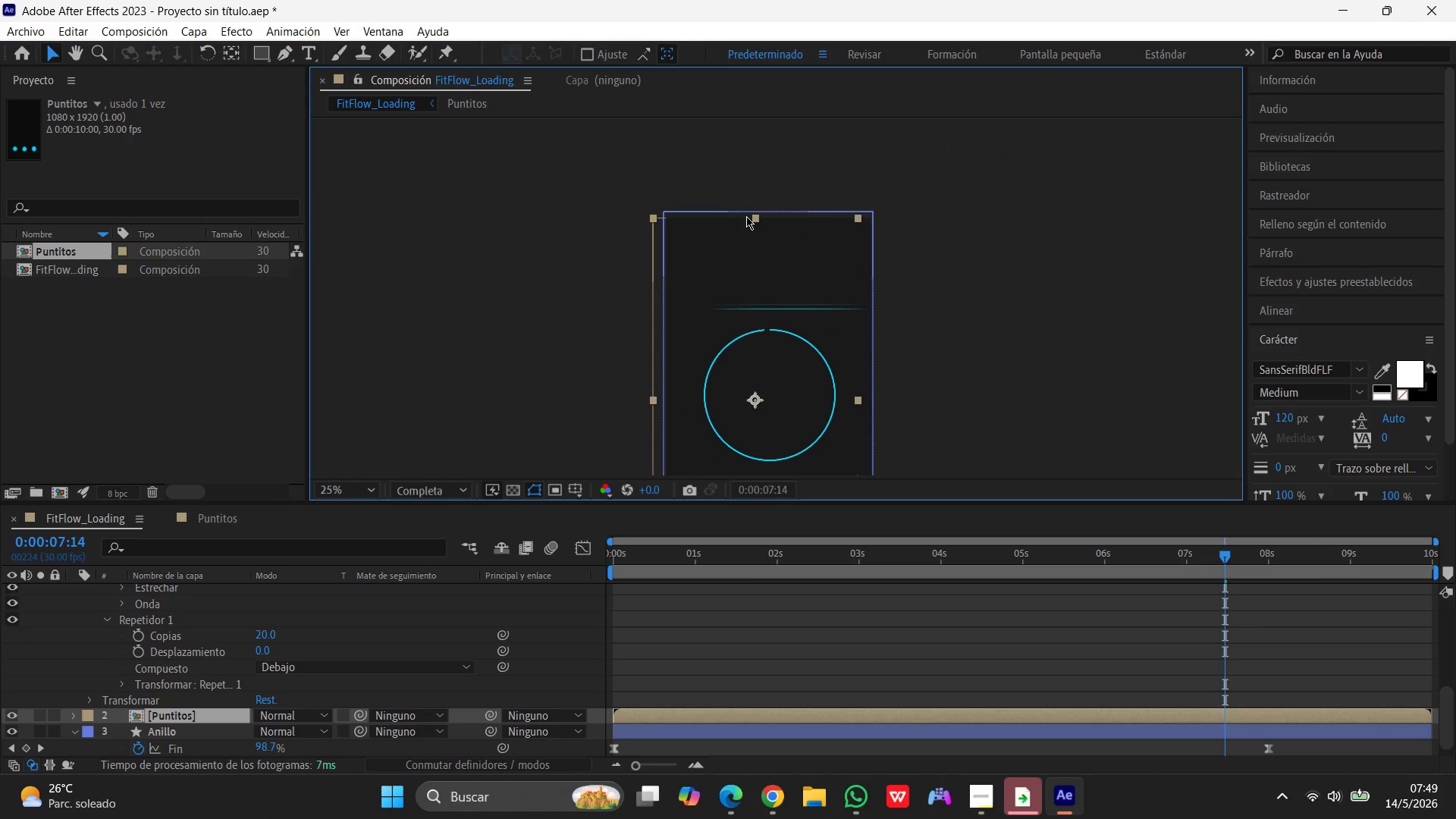 
left_click_drag(start_coordinate=[757, 218], to_coordinate=[786, 221])
 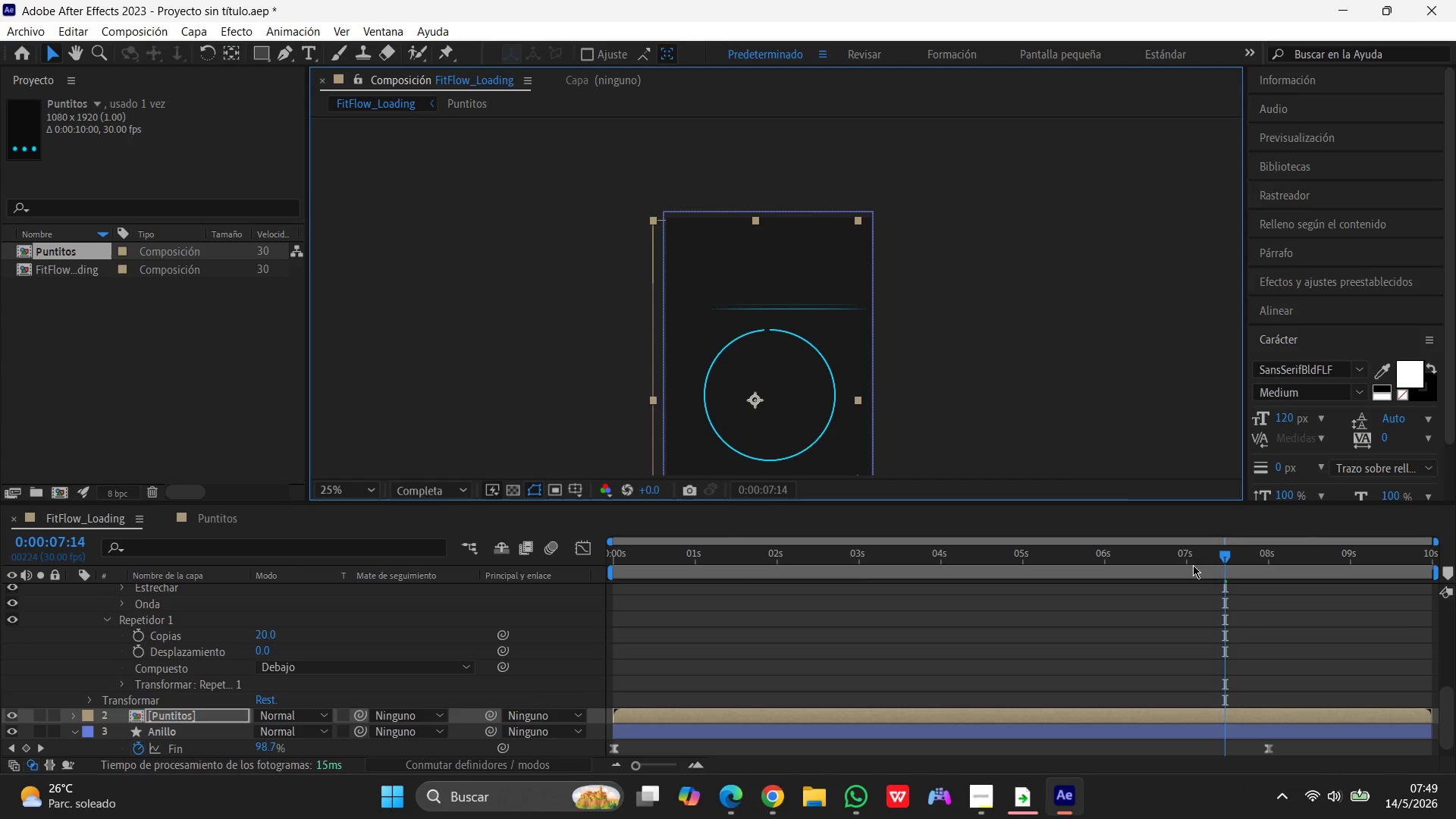 
left_click([1228, 559])
 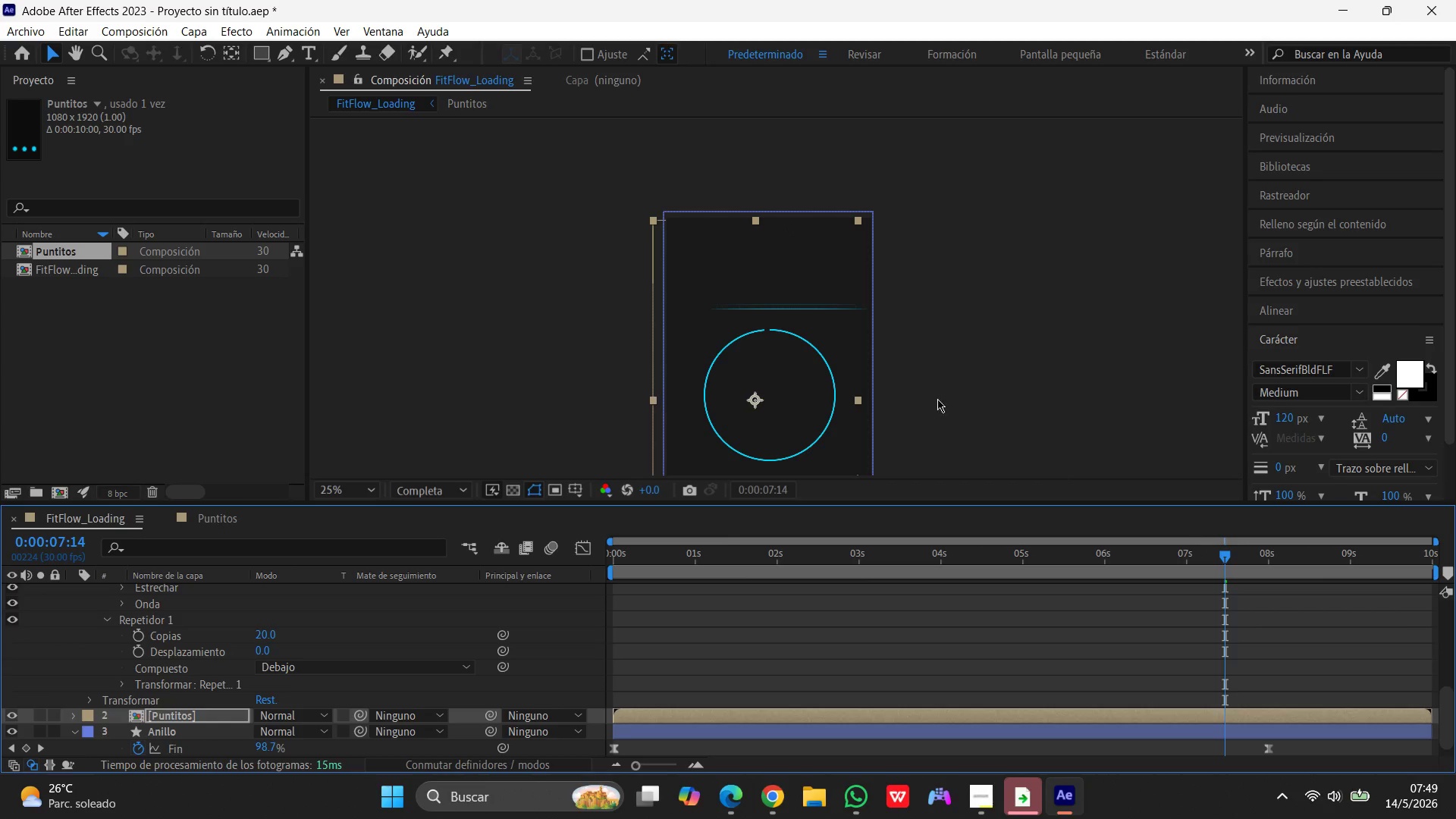 
scroll: coordinate [913, 363], scroll_direction: down, amount: 1.0
 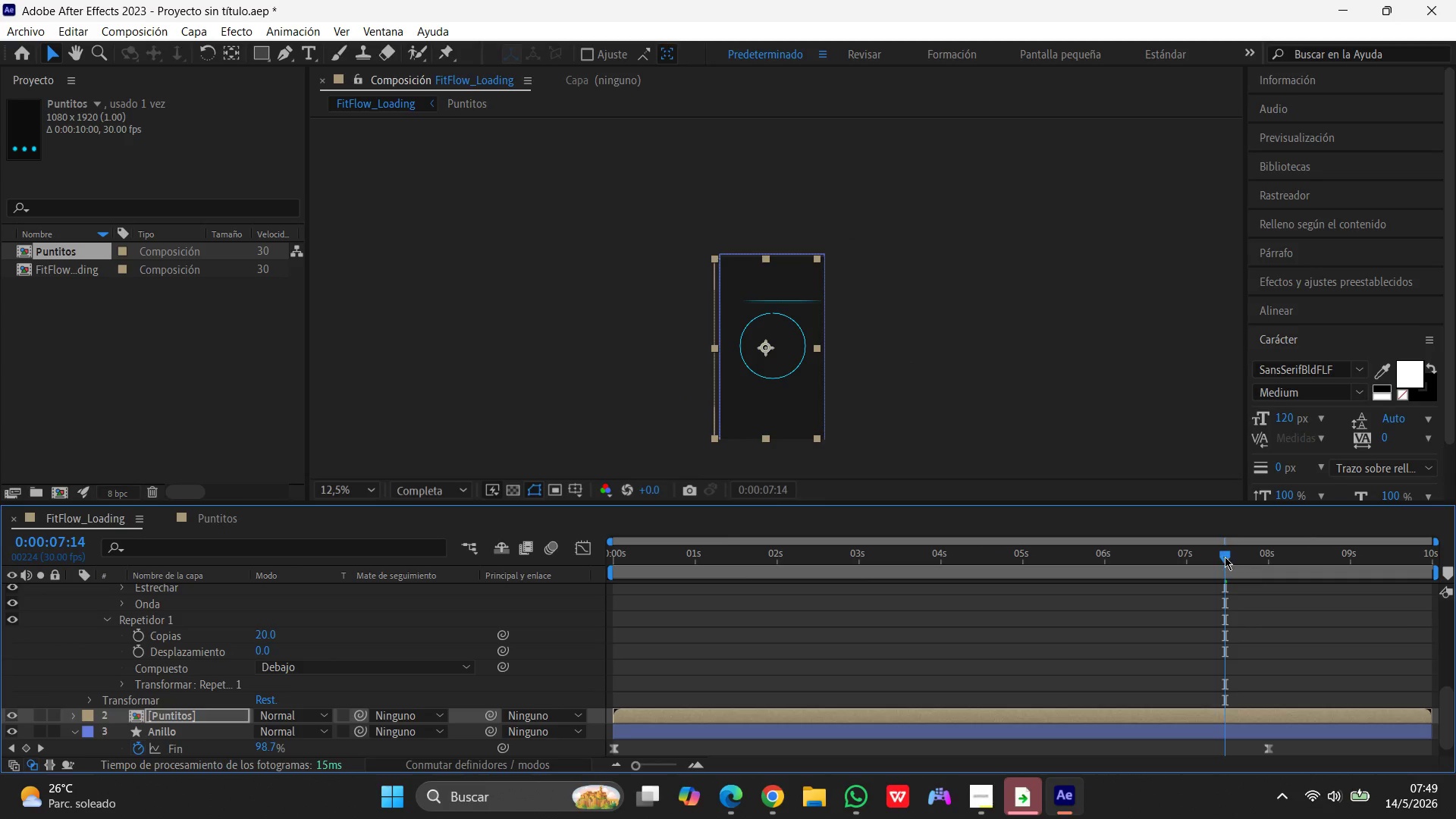 
left_click_drag(start_coordinate=[1222, 554], to_coordinate=[1260, 595])
 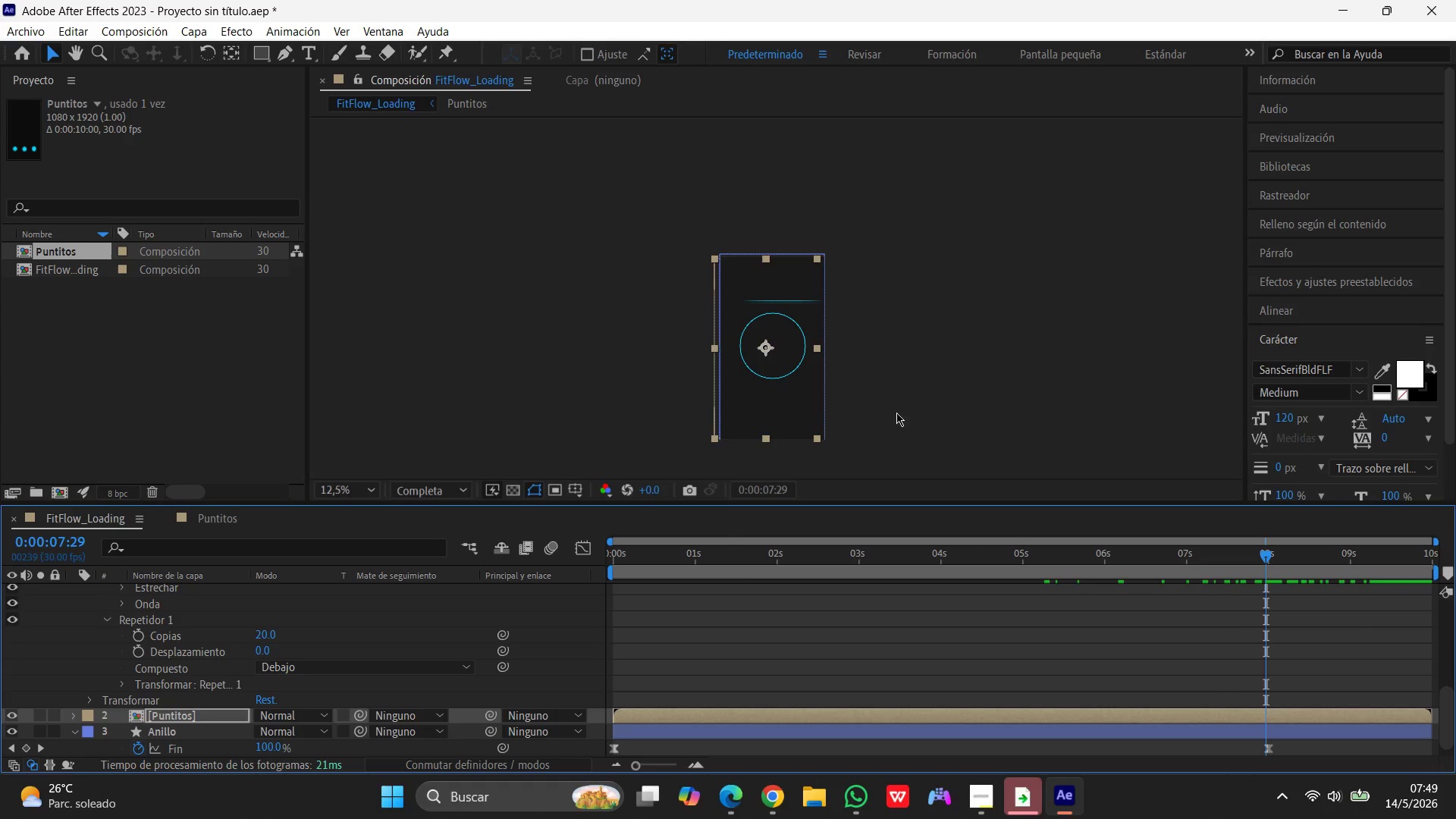 
scroll: coordinate [901, 401], scroll_direction: up, amount: 3.0
 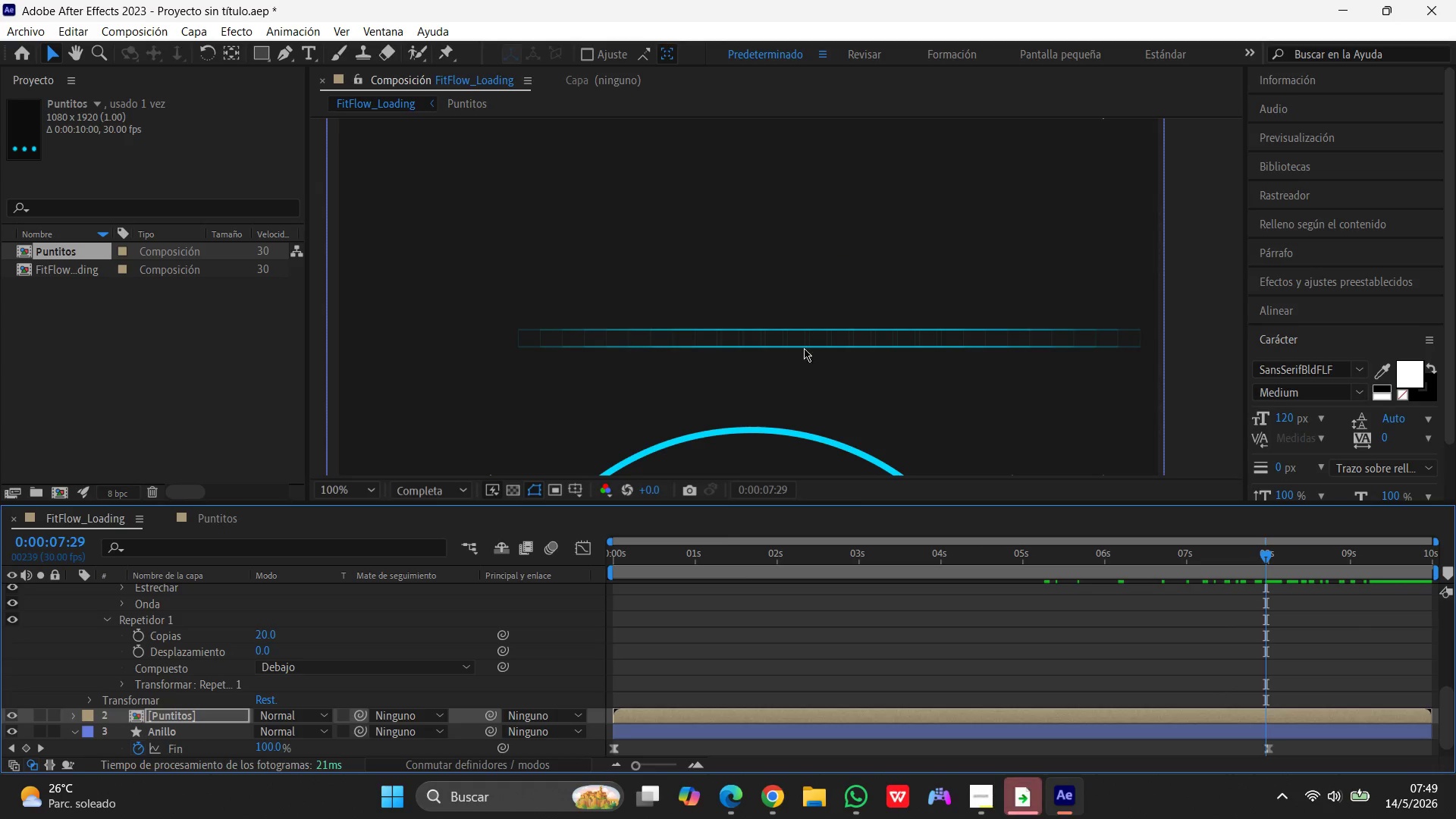 
left_click([789, 343])
 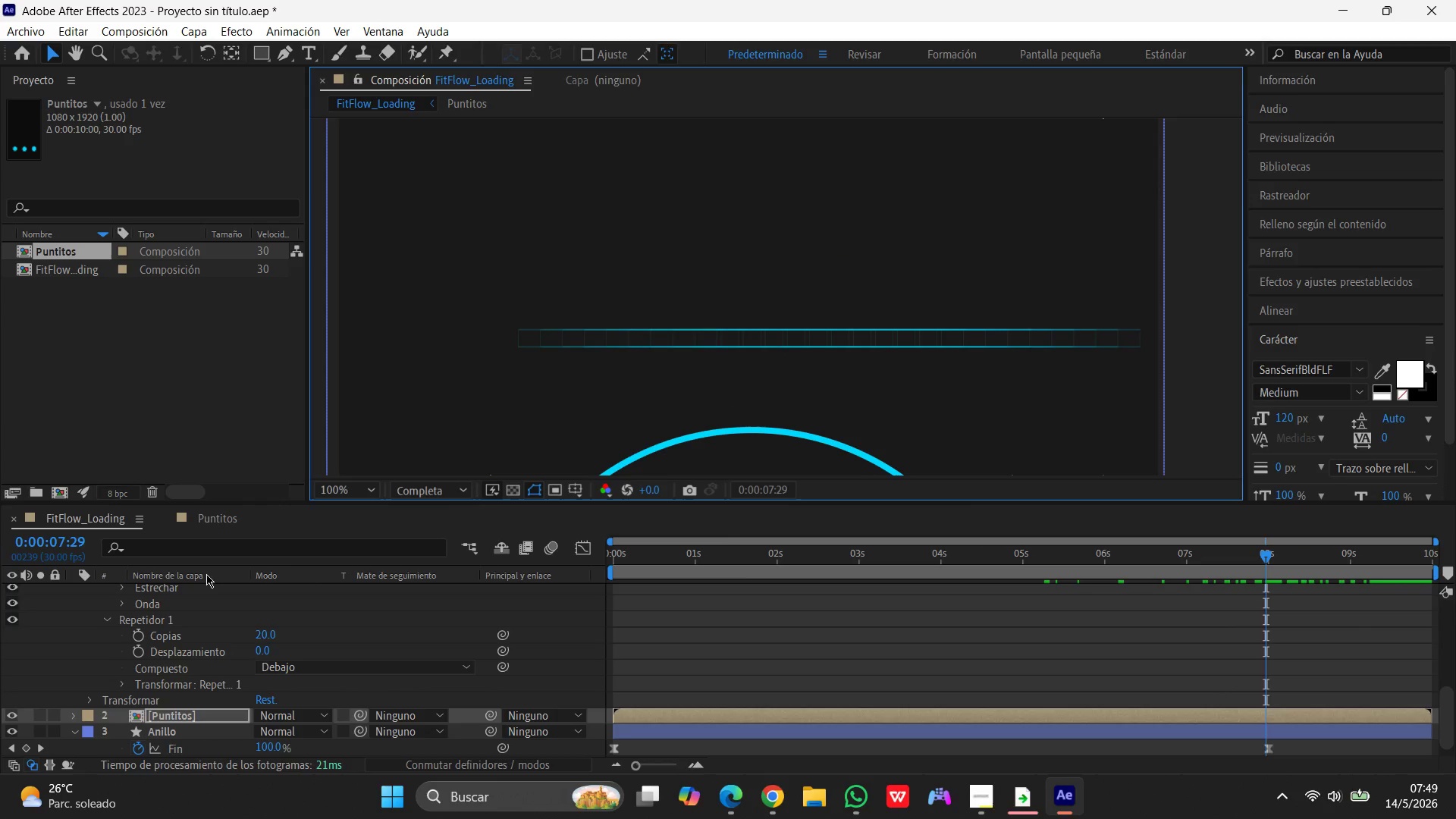 
left_click([180, 592])
 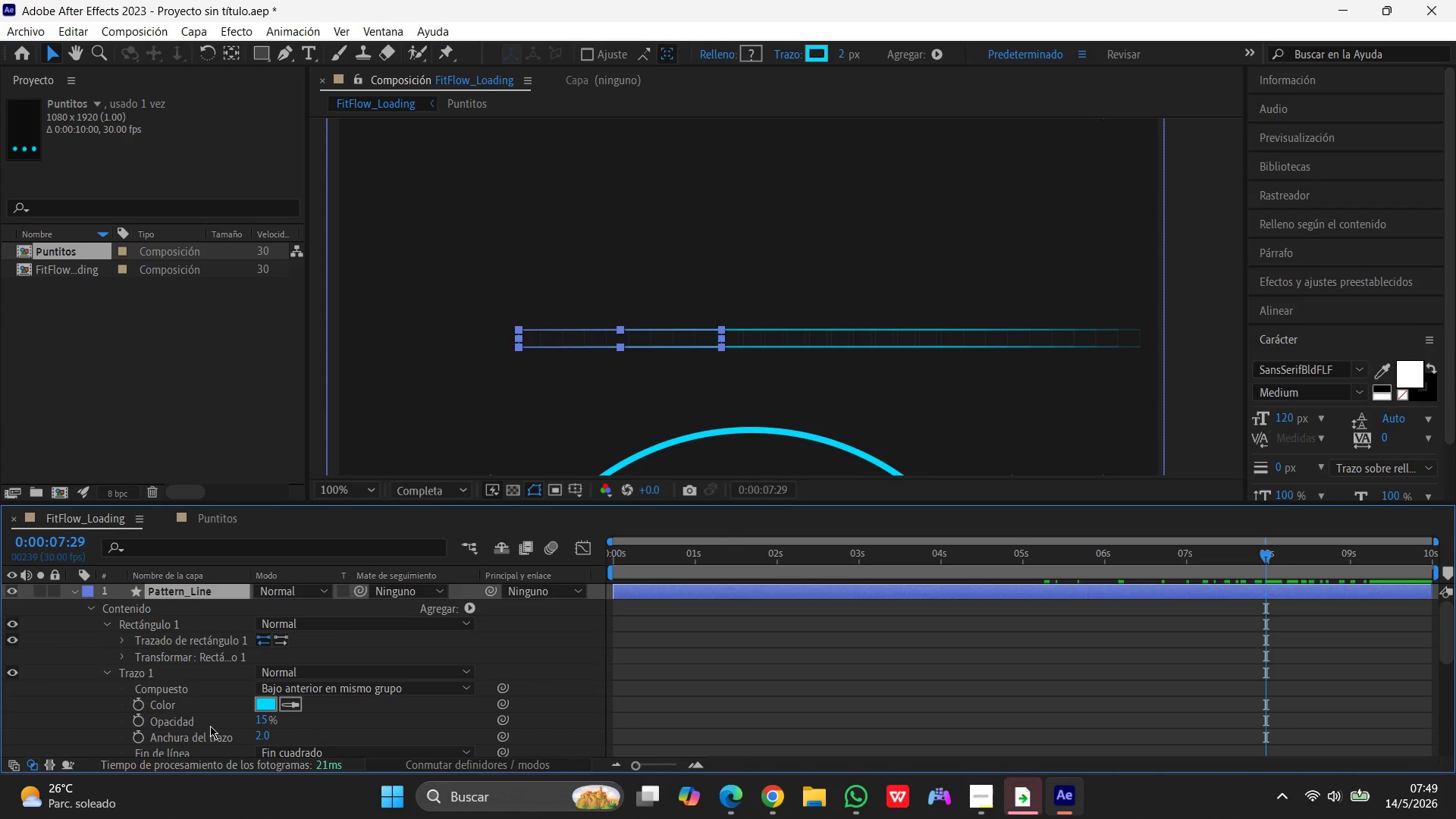 
scroll: coordinate [171, 598], scroll_direction: up, amount: 21.0
 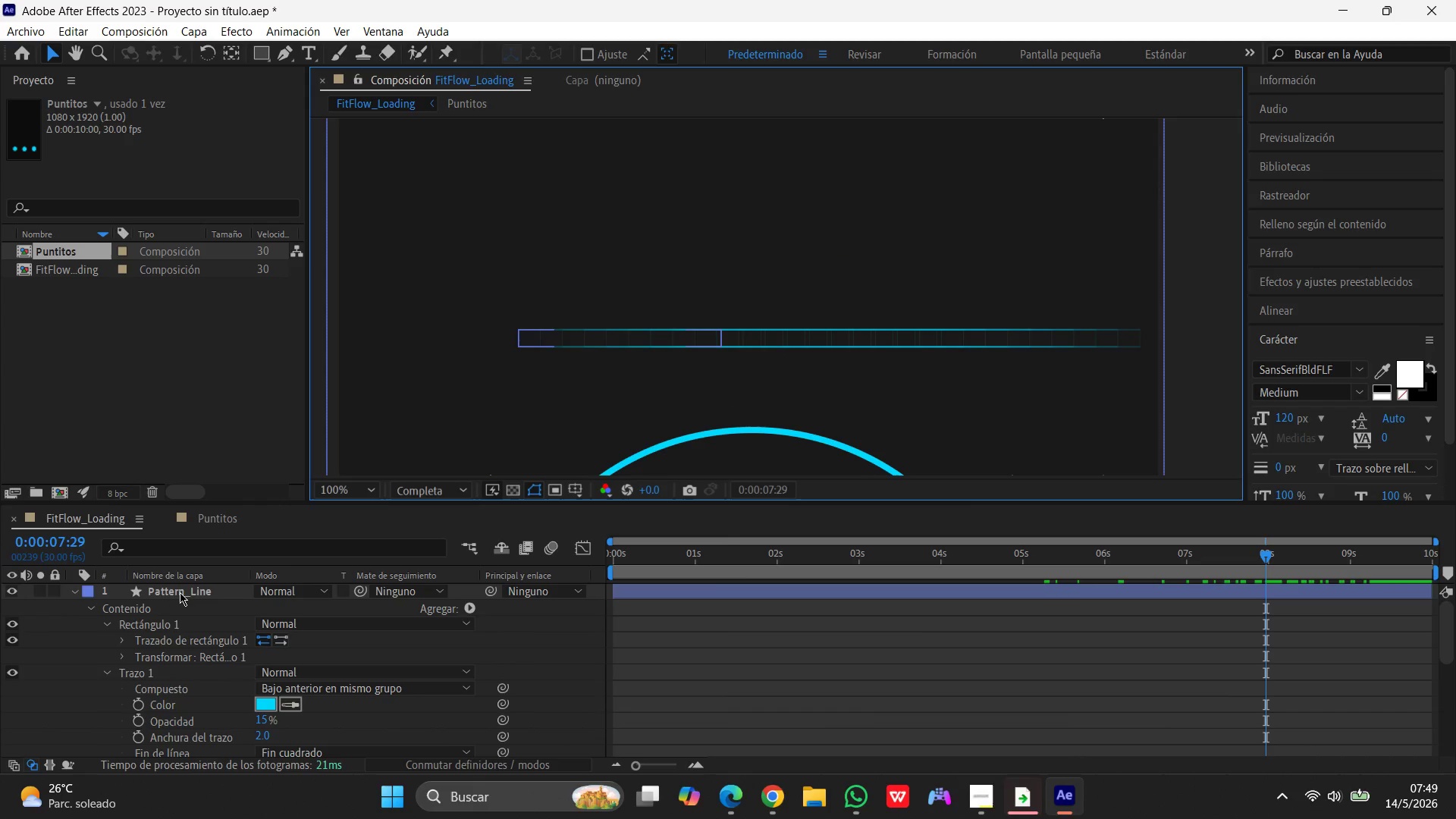 
wait(6.83)
 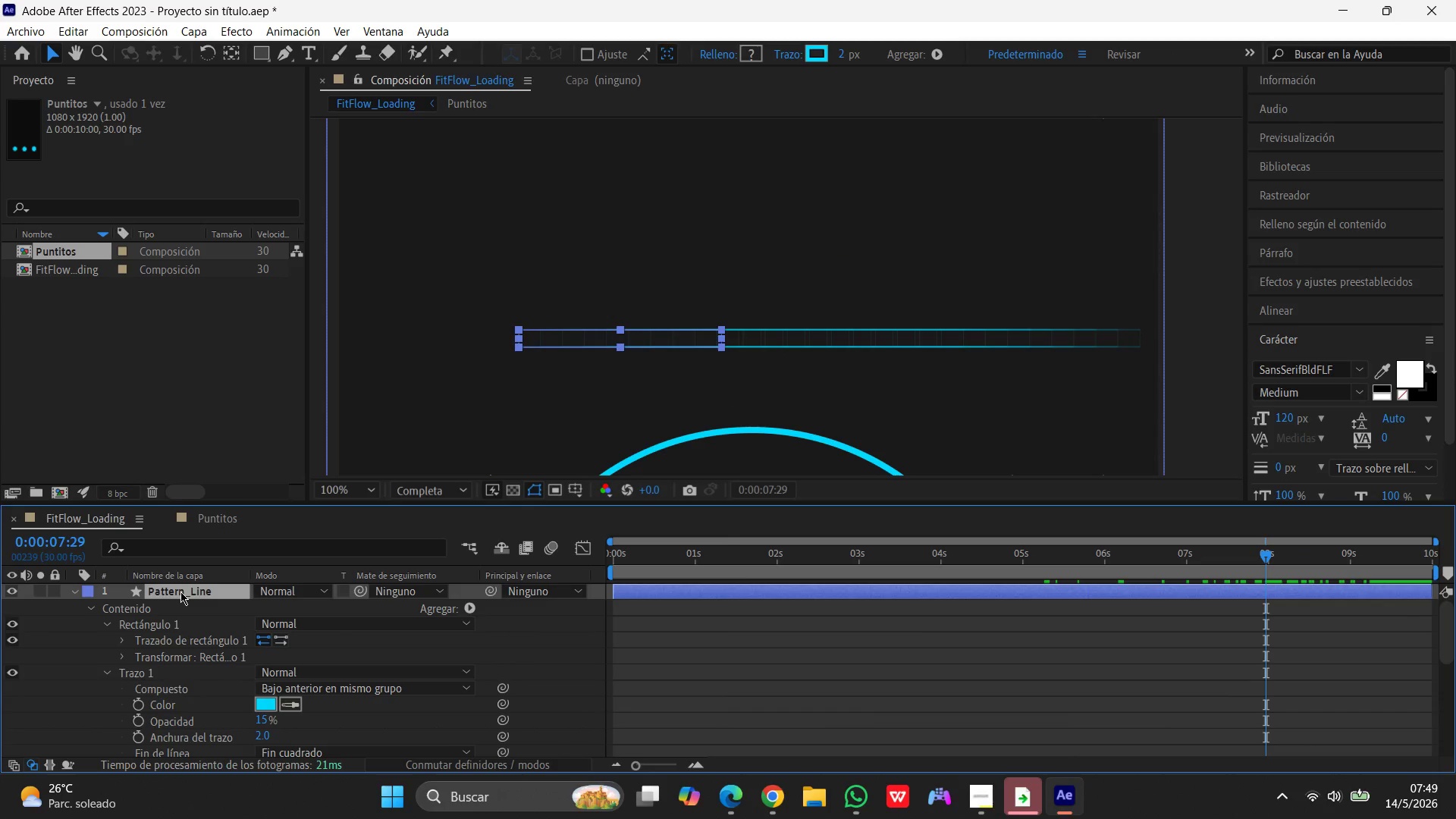 
scroll: coordinate [212, 690], scroll_direction: down, amount: 11.0
 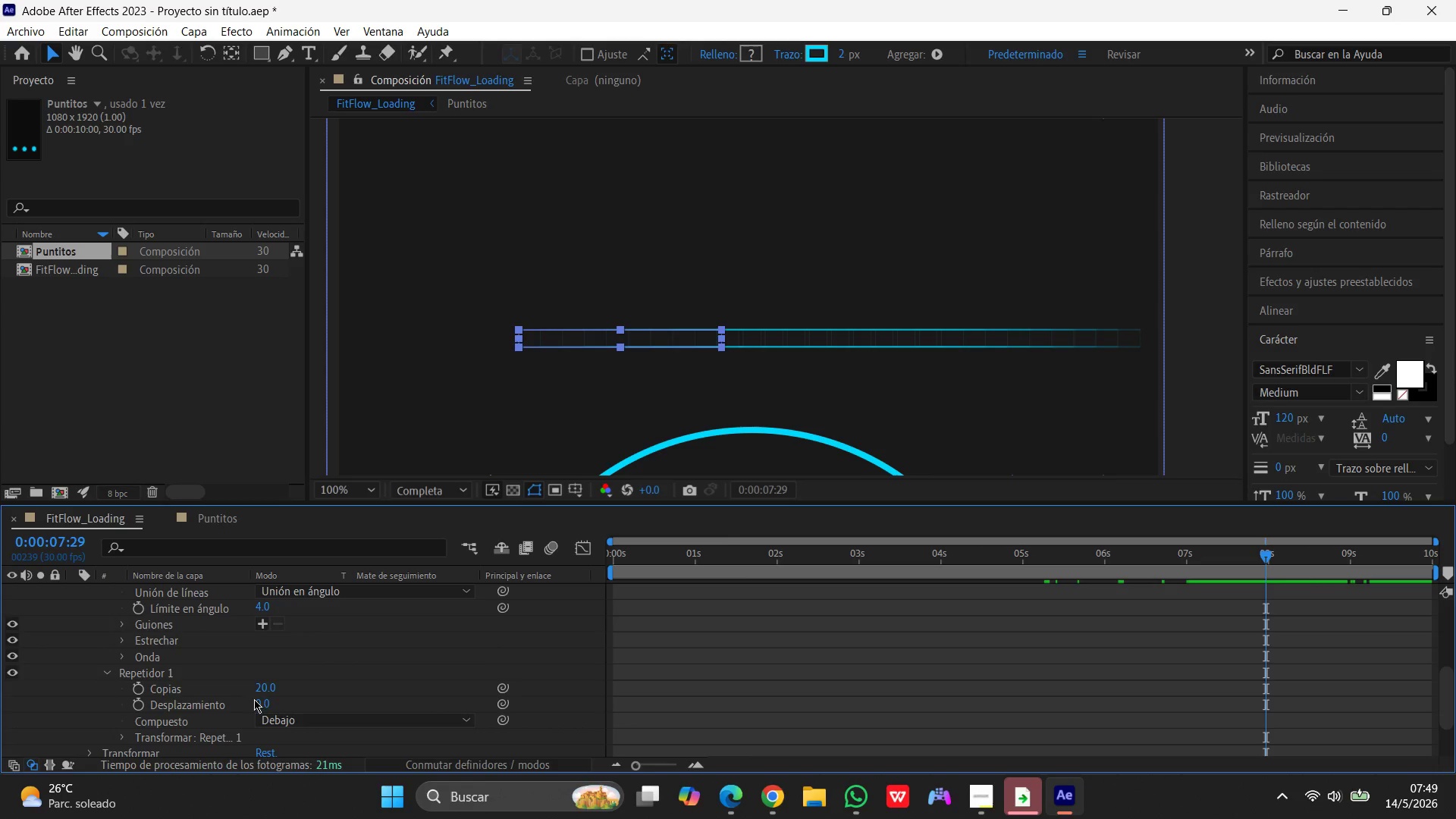 
left_click([260, 701])
 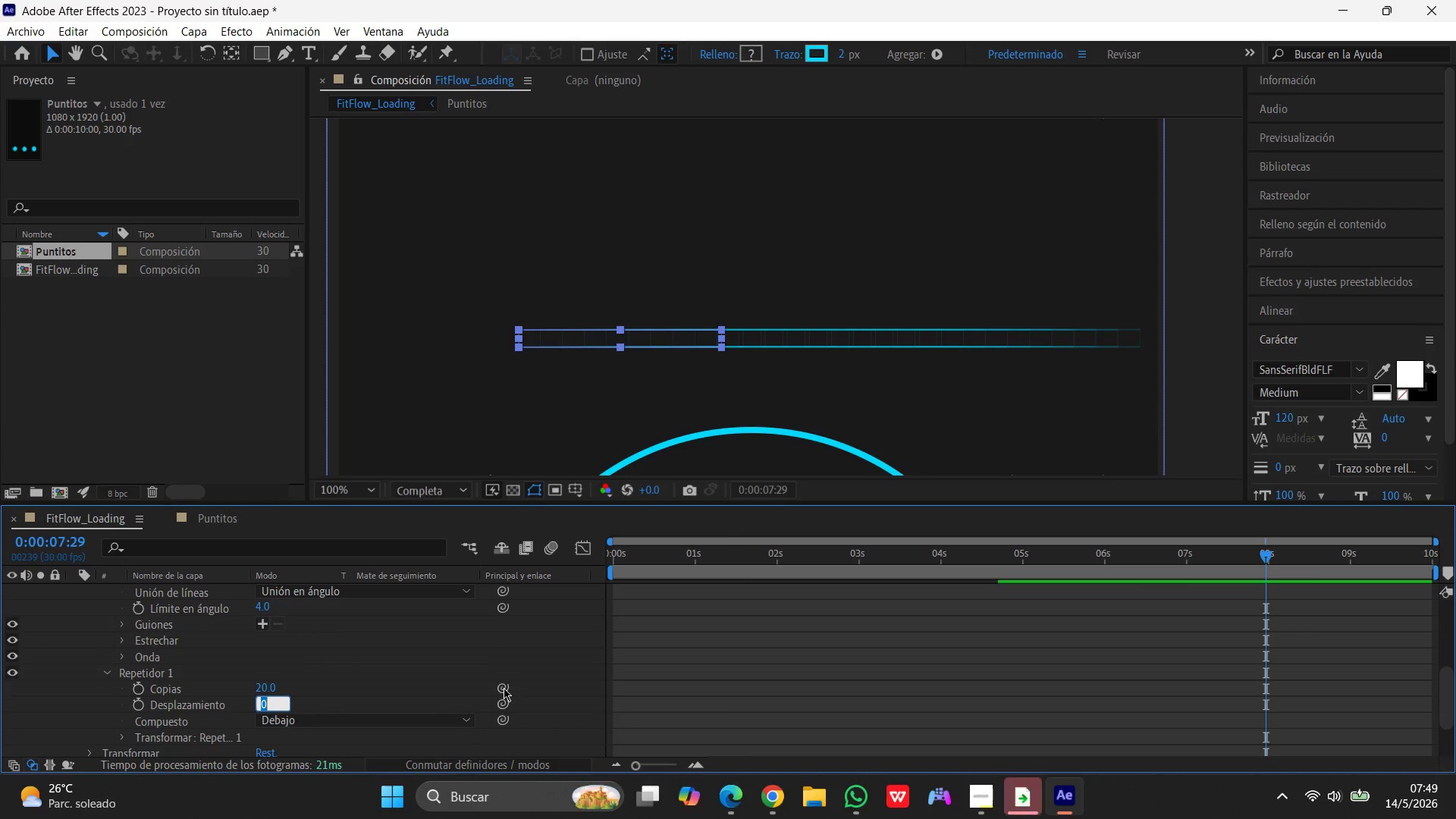 
key(Numpad4)
 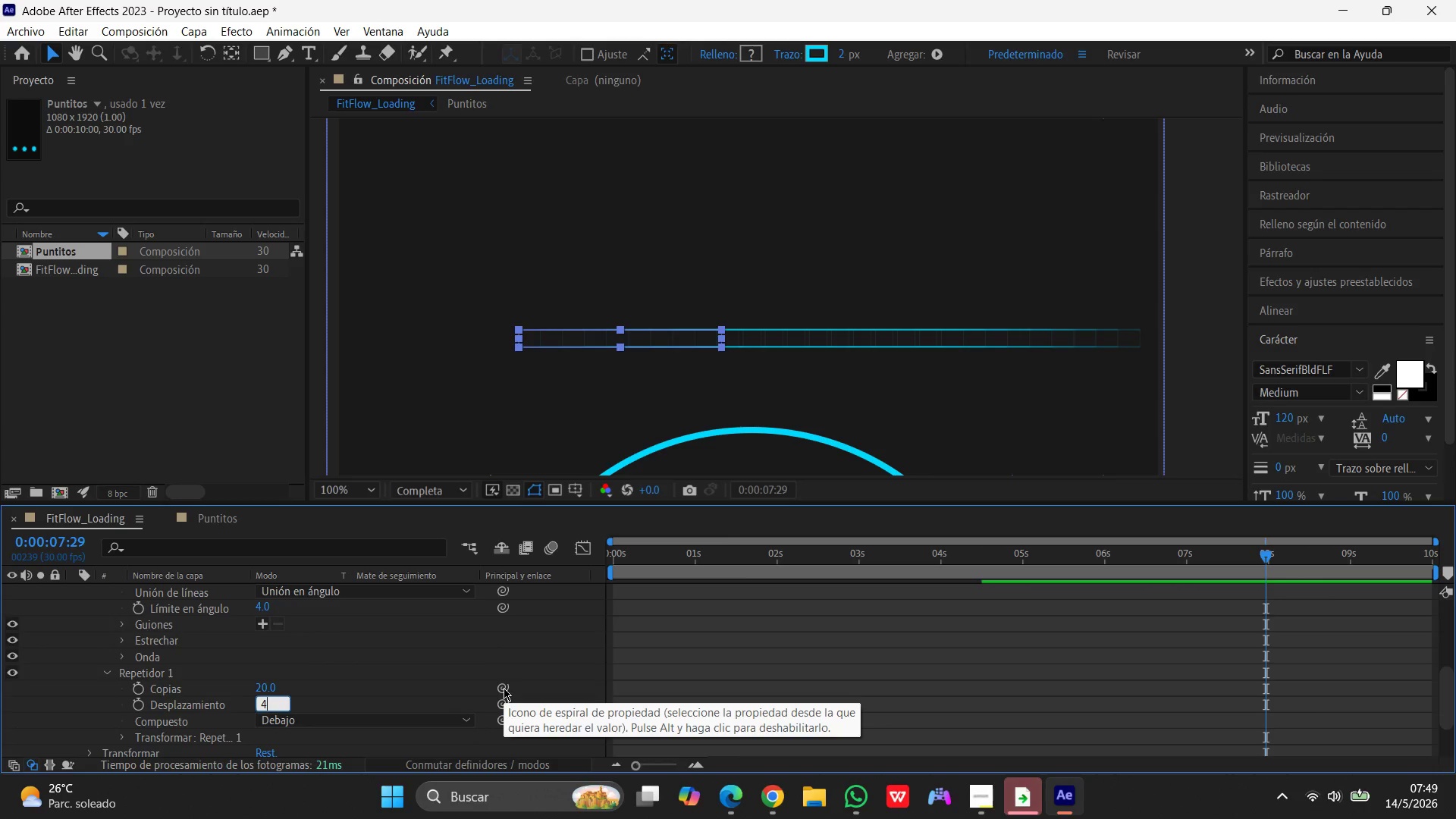 
key(Numpad0)
 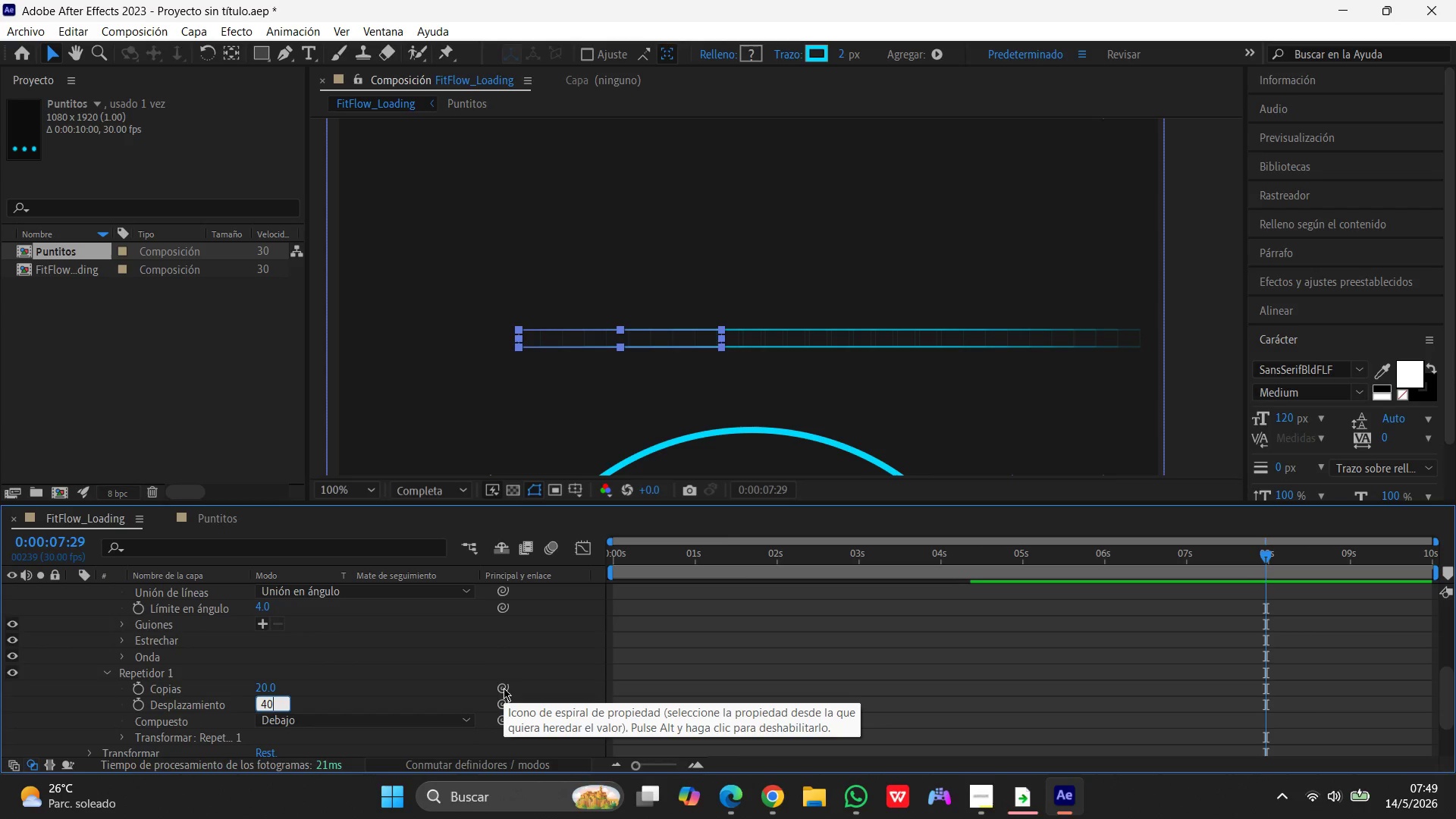 
key(Numpad0)
 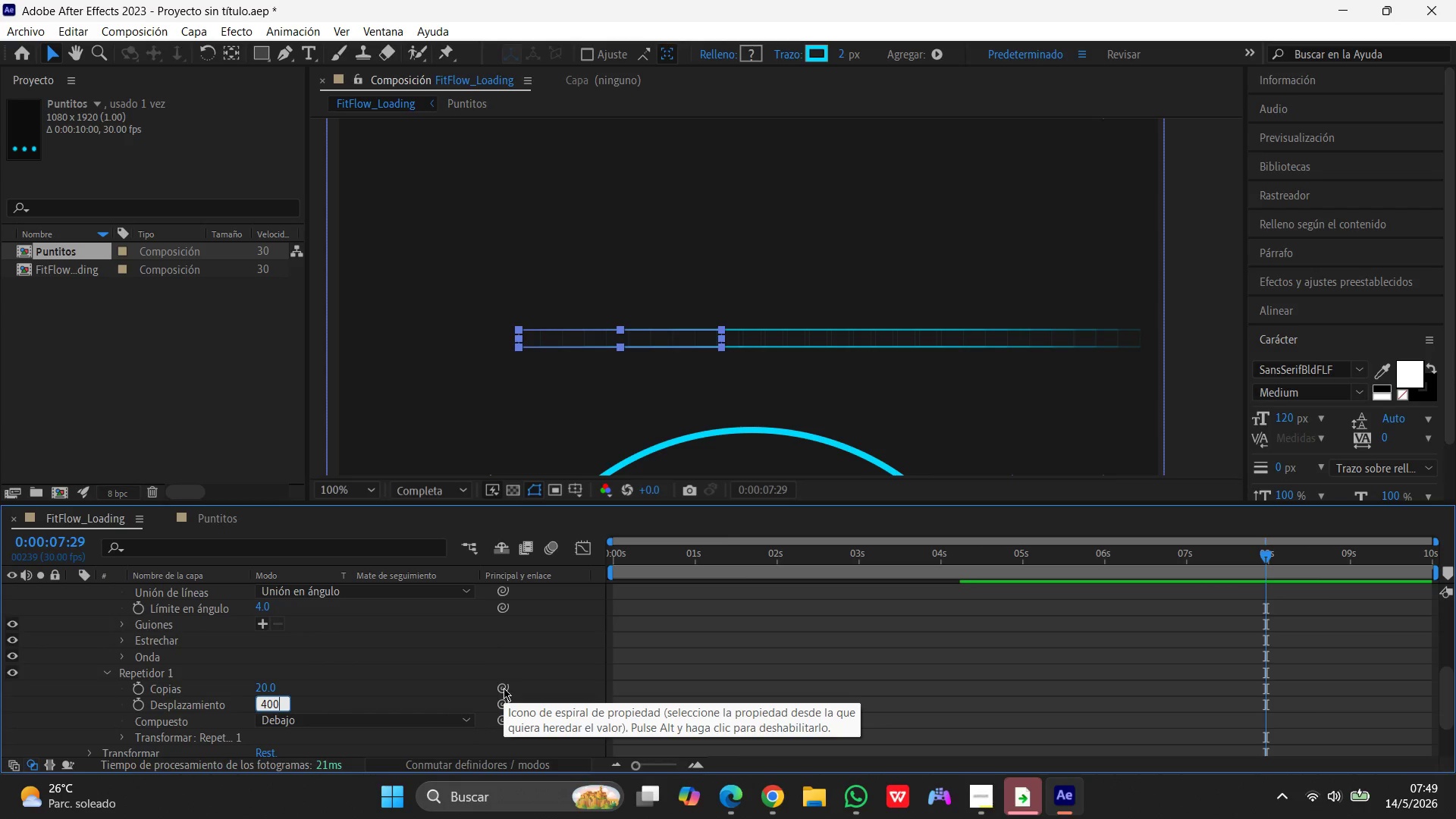 
key(Enter)
 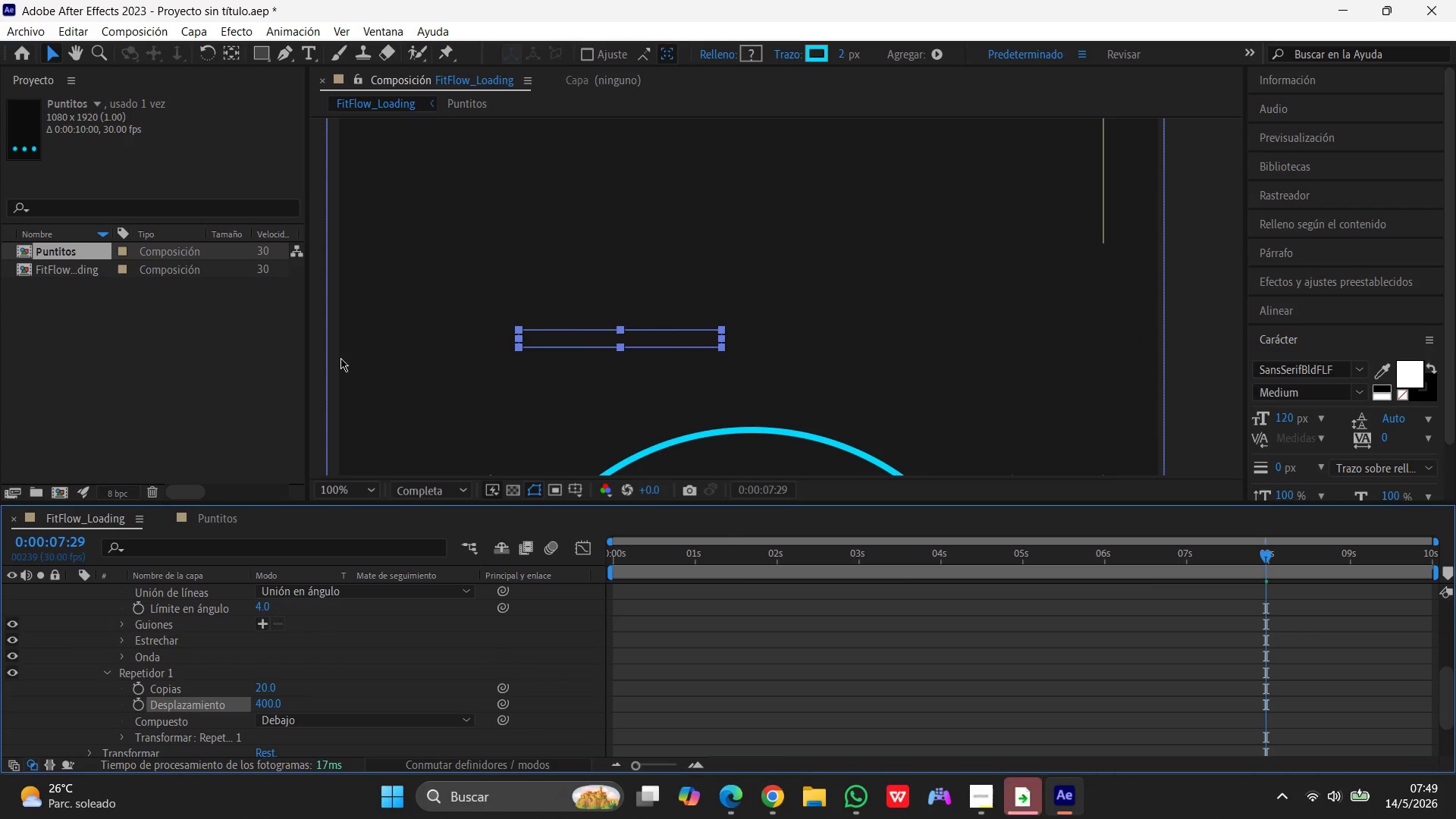 
left_click([316, 350])
 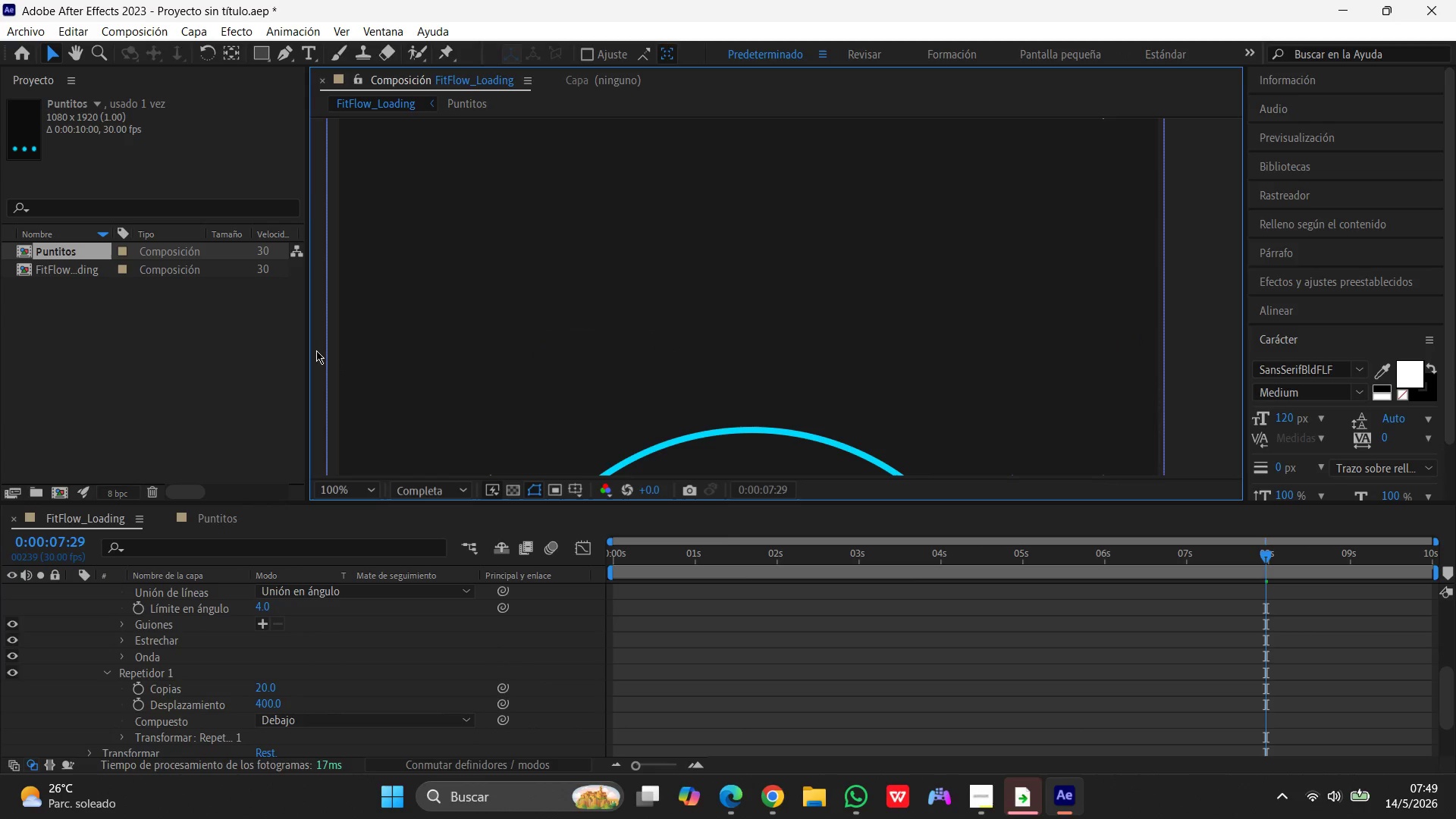 
key(Control+Z)
 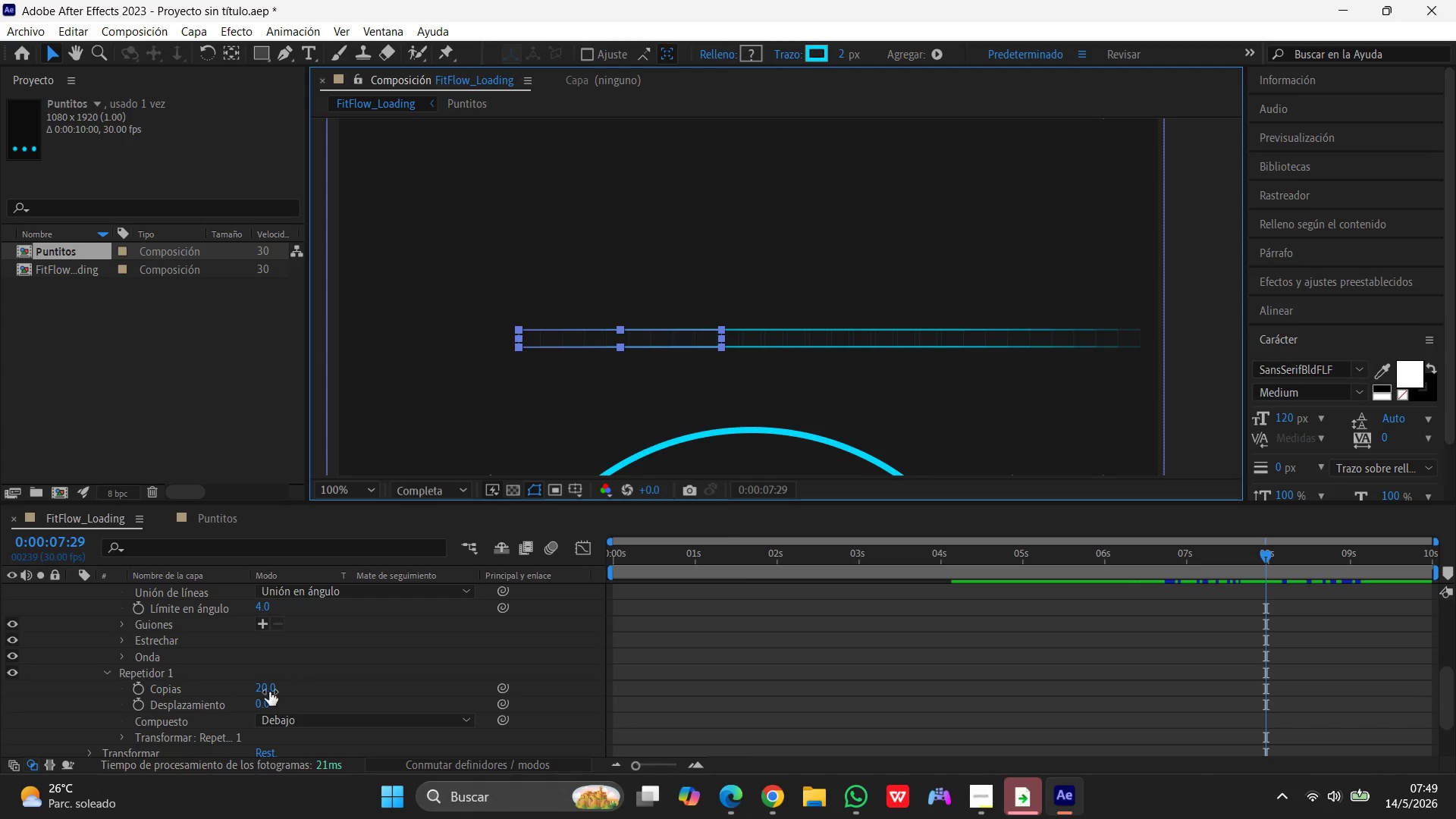 
left_click([256, 701])
 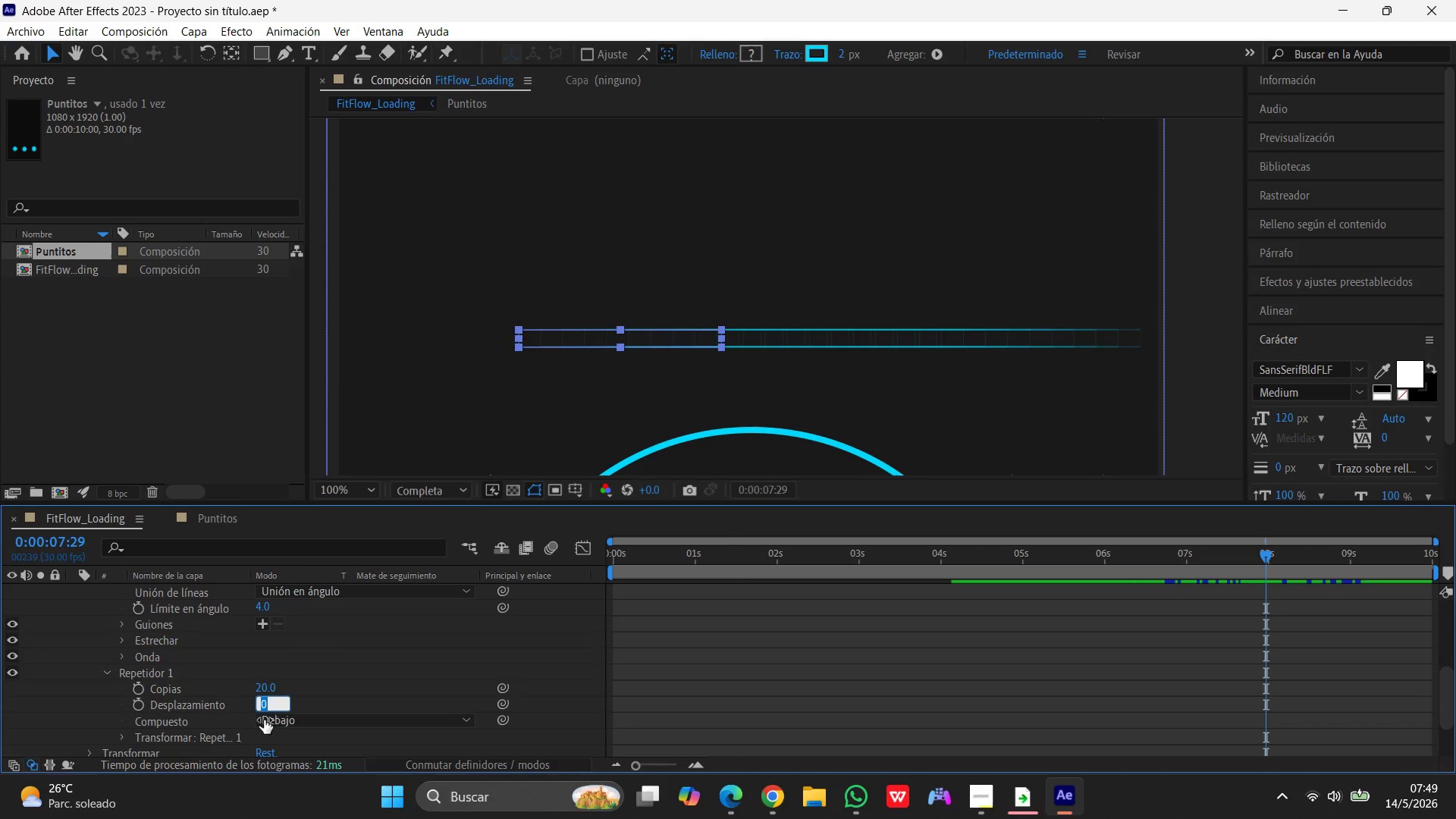 
key(Numpad4)
 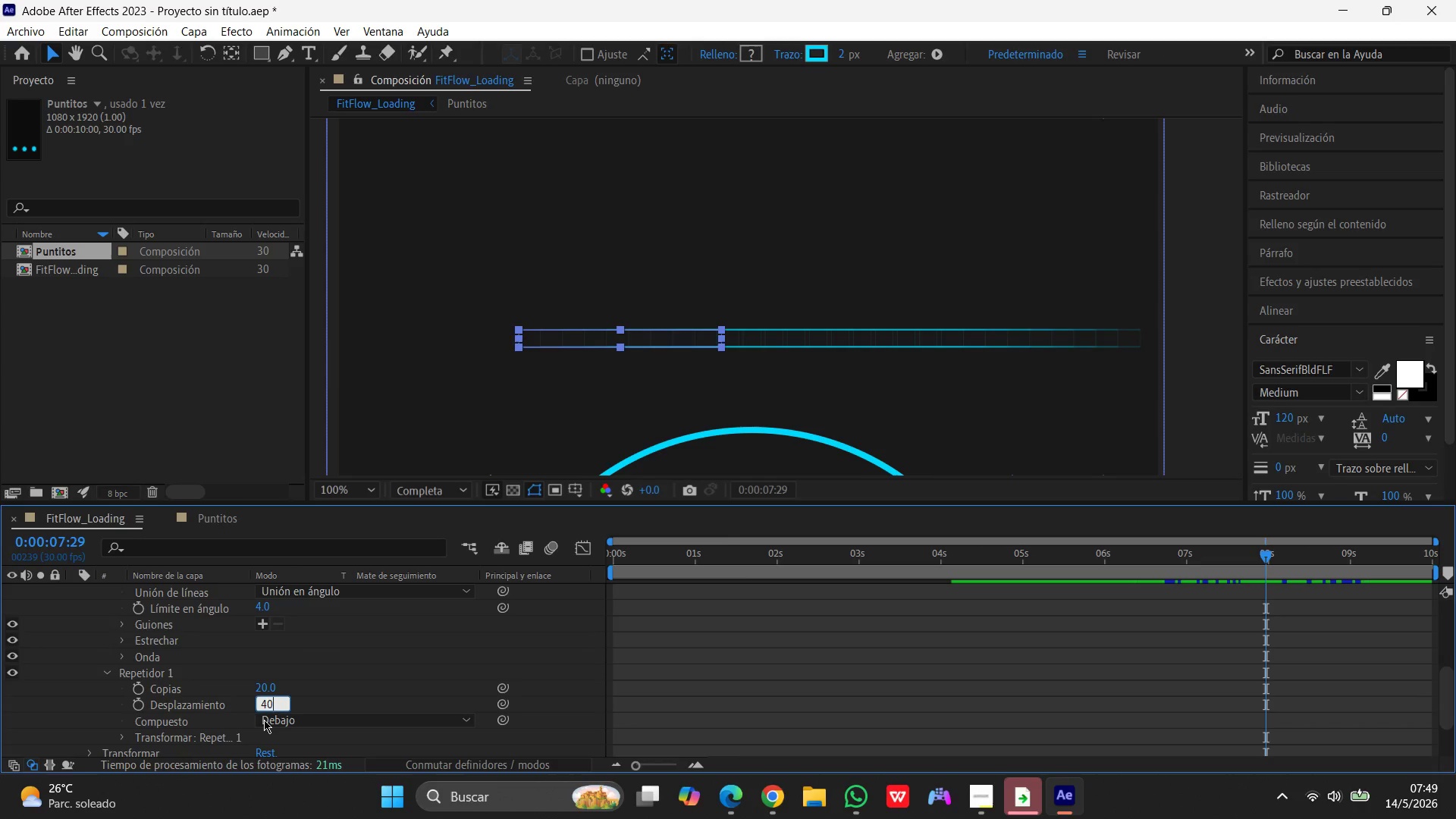 
key(Numpad0)
 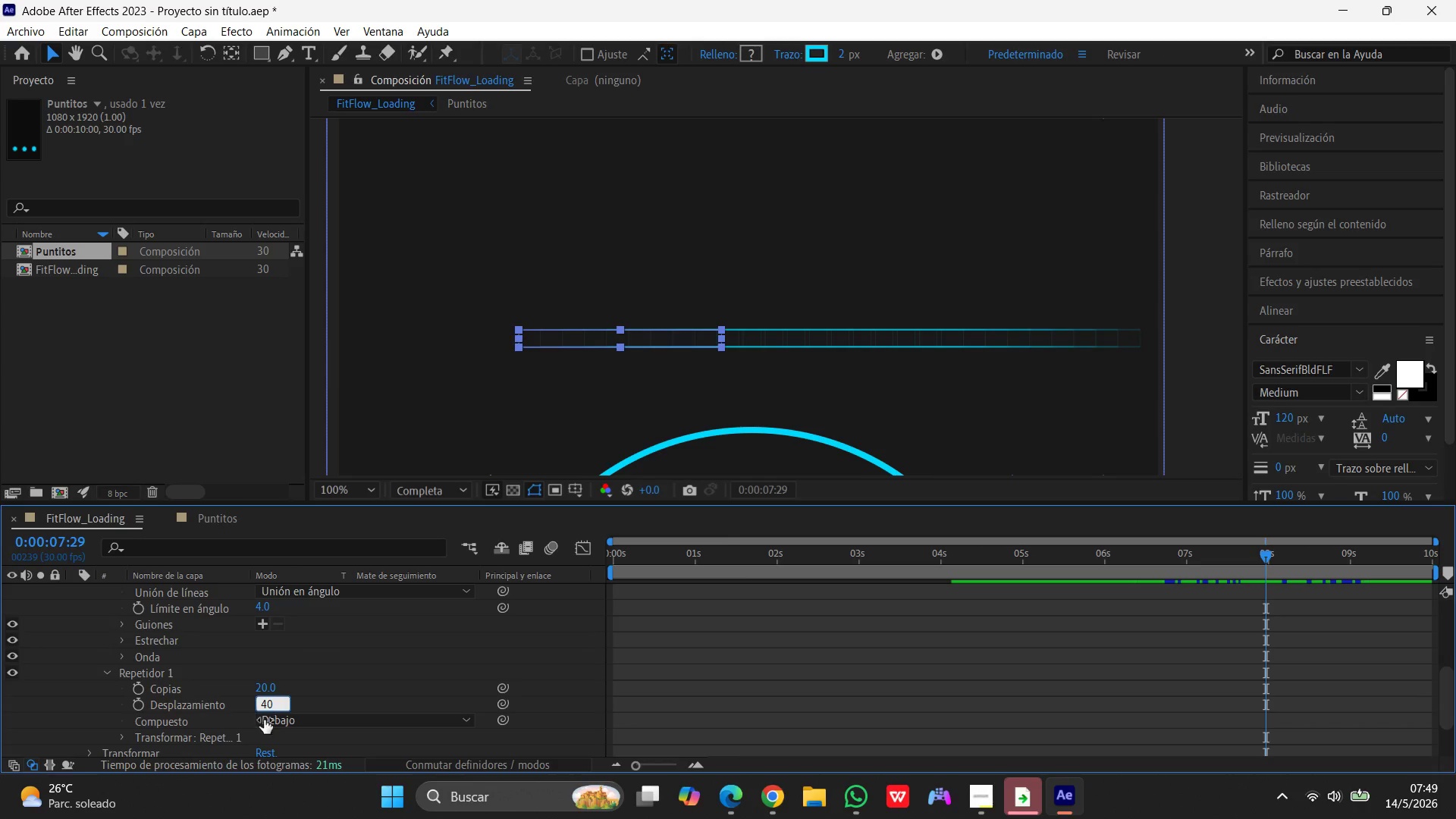 
key(Enter)
 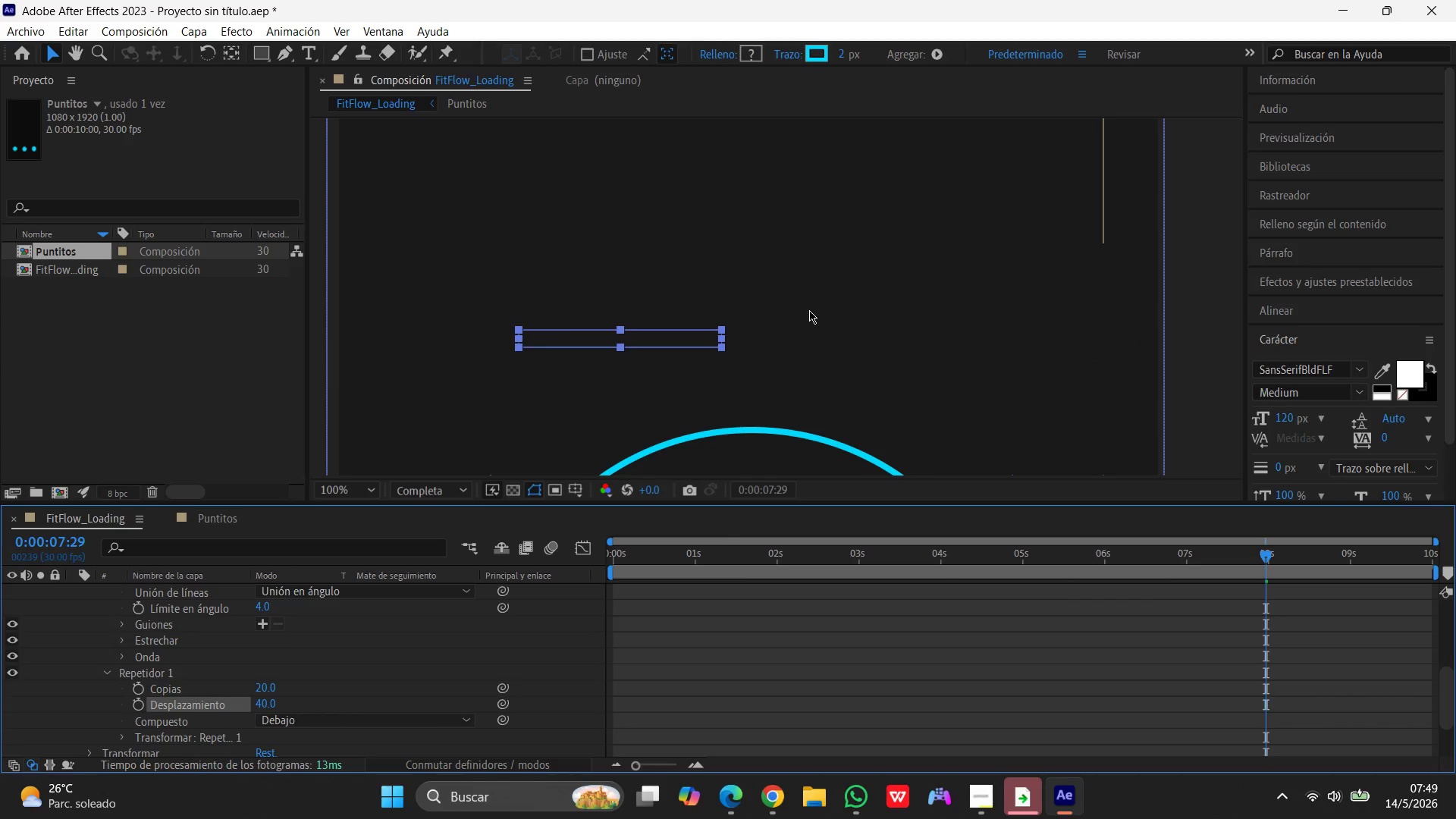 
left_click([1206, 318])
 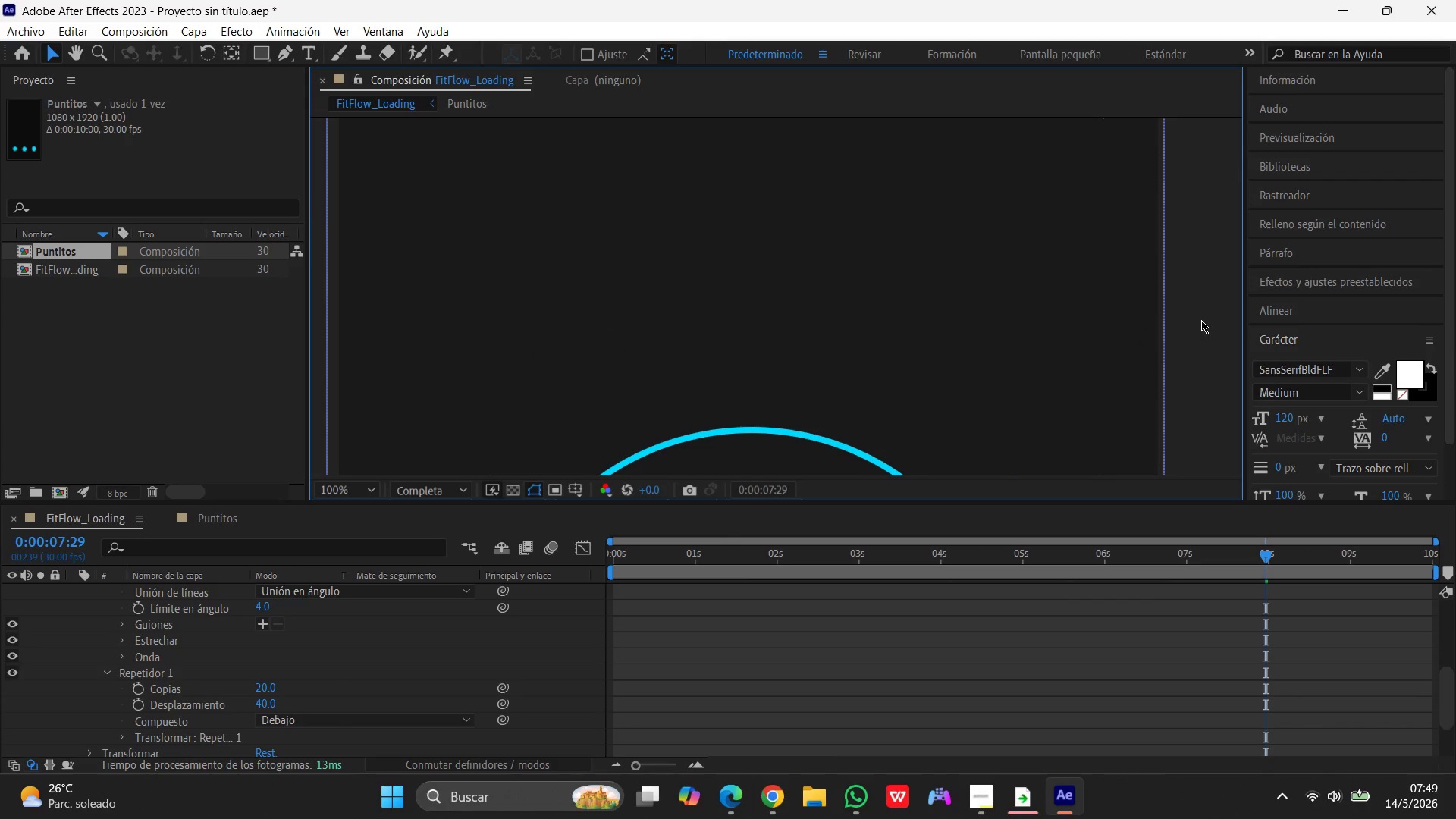 
key(Control+Z)
 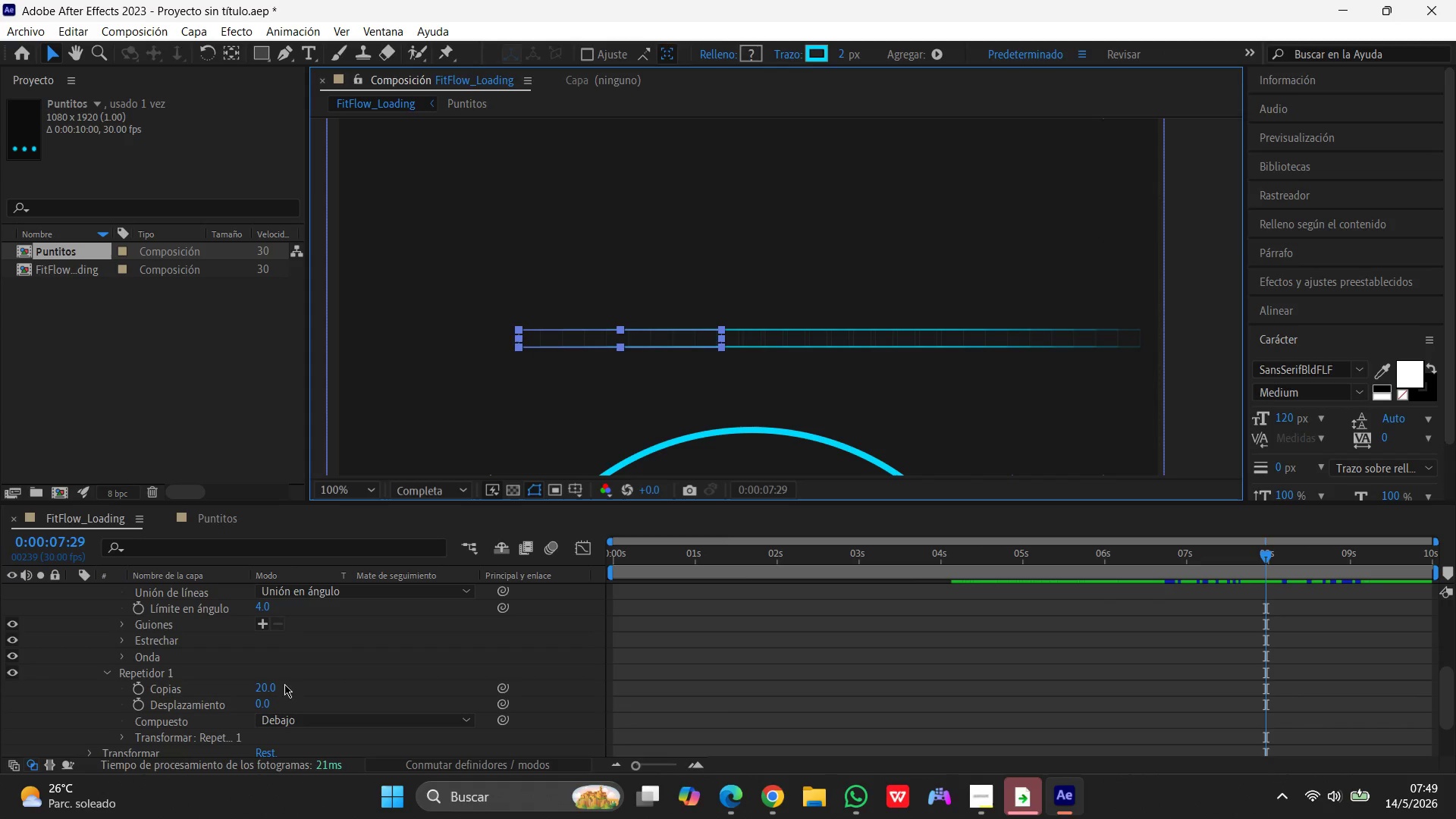 
scroll: coordinate [248, 670], scroll_direction: down, amount: 2.0
 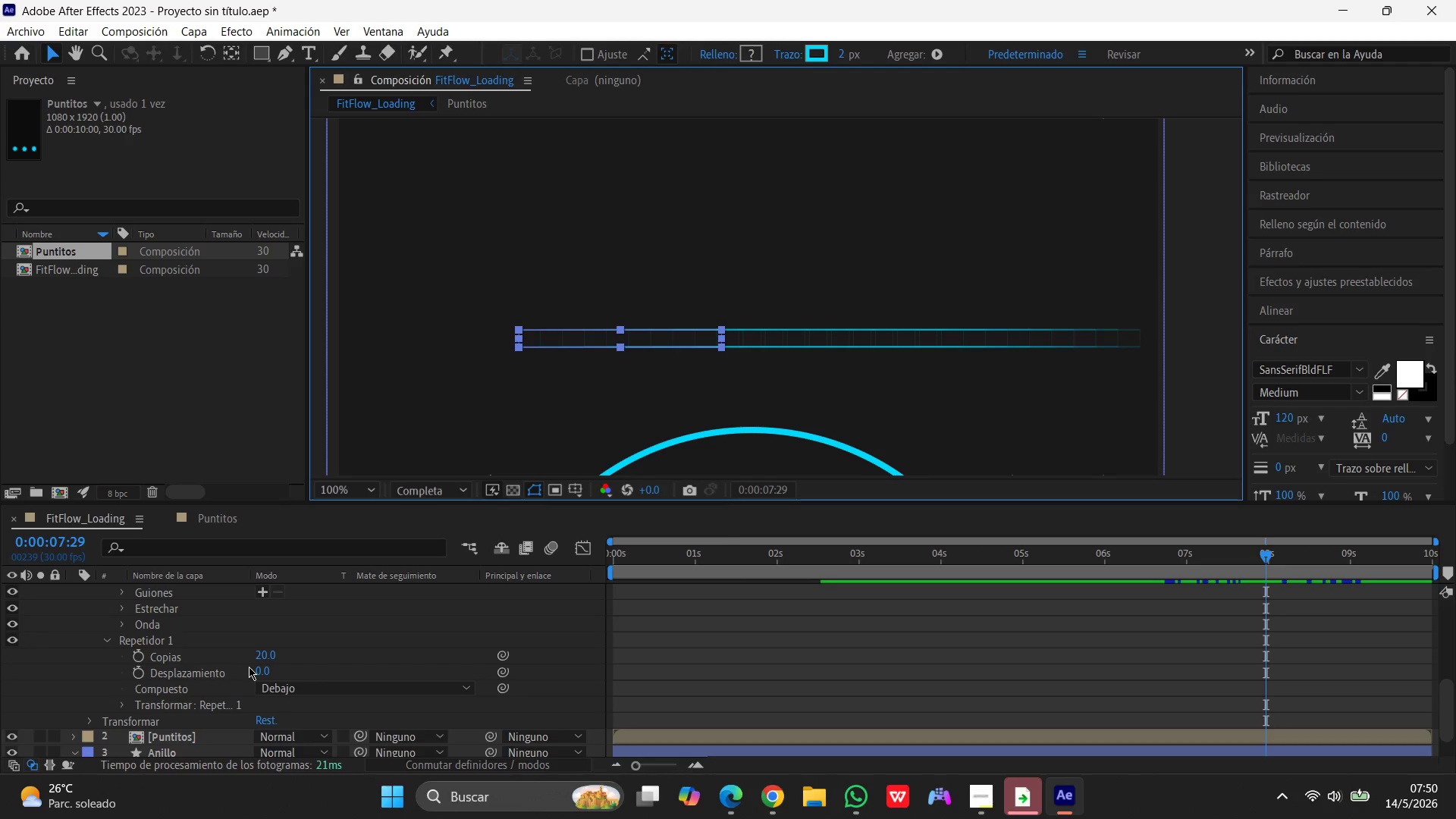 
wait(15.29)
 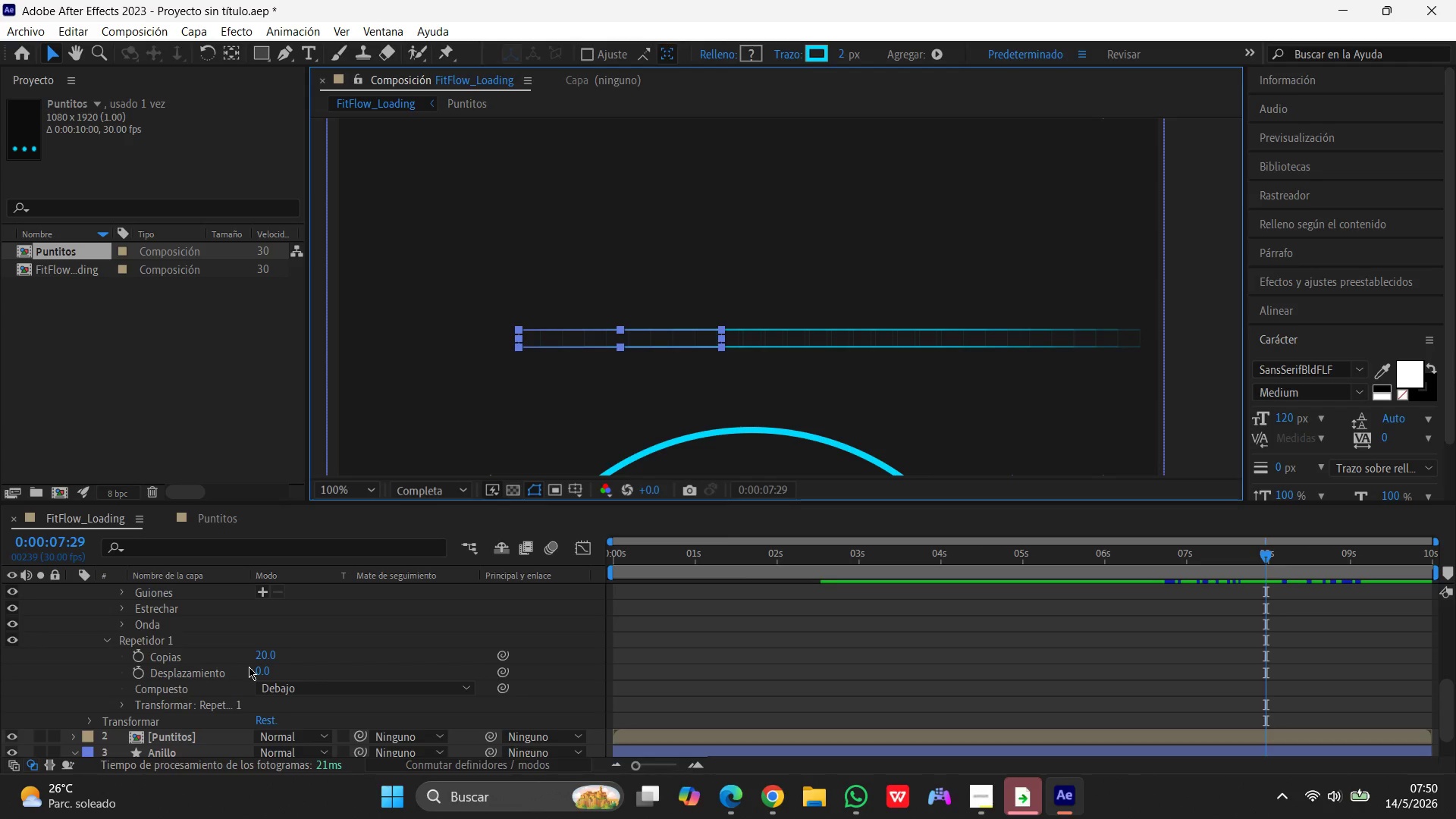 
left_click([1190, 337])
 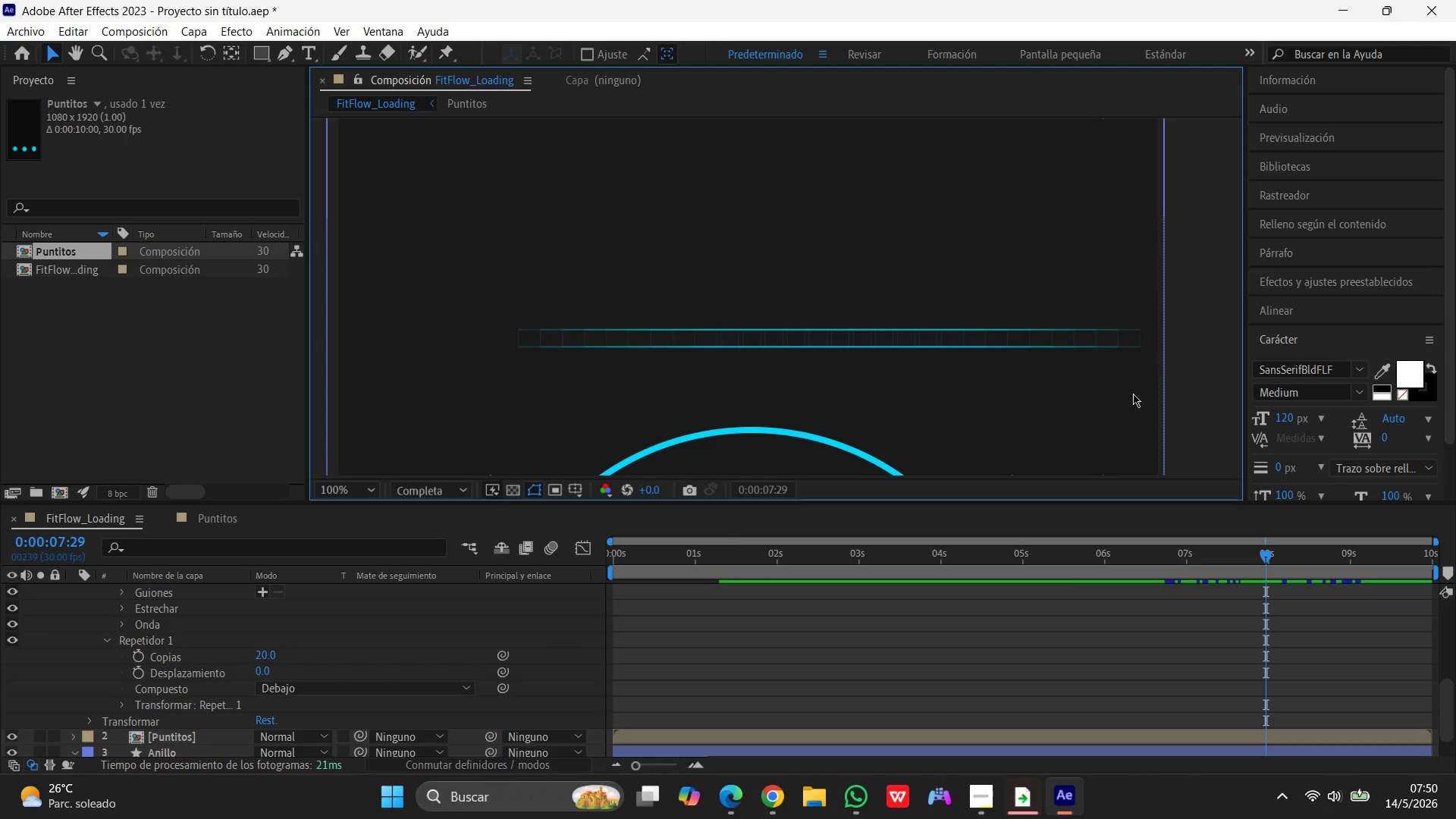 
scroll: coordinate [1129, 397], scroll_direction: down, amount: 1.0
 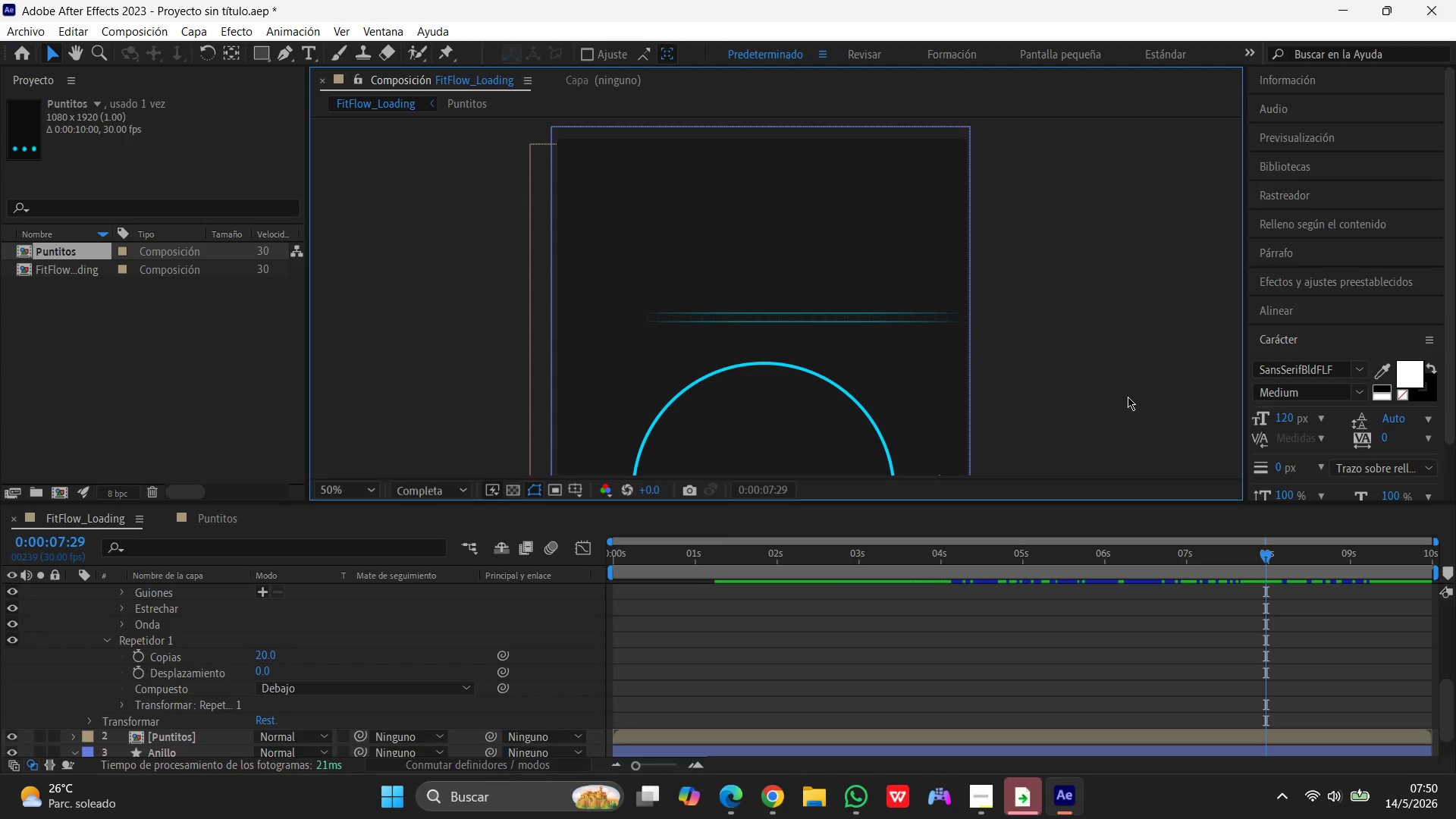 
scroll: coordinate [193, 663], scroll_direction: up, amount: 9.0
 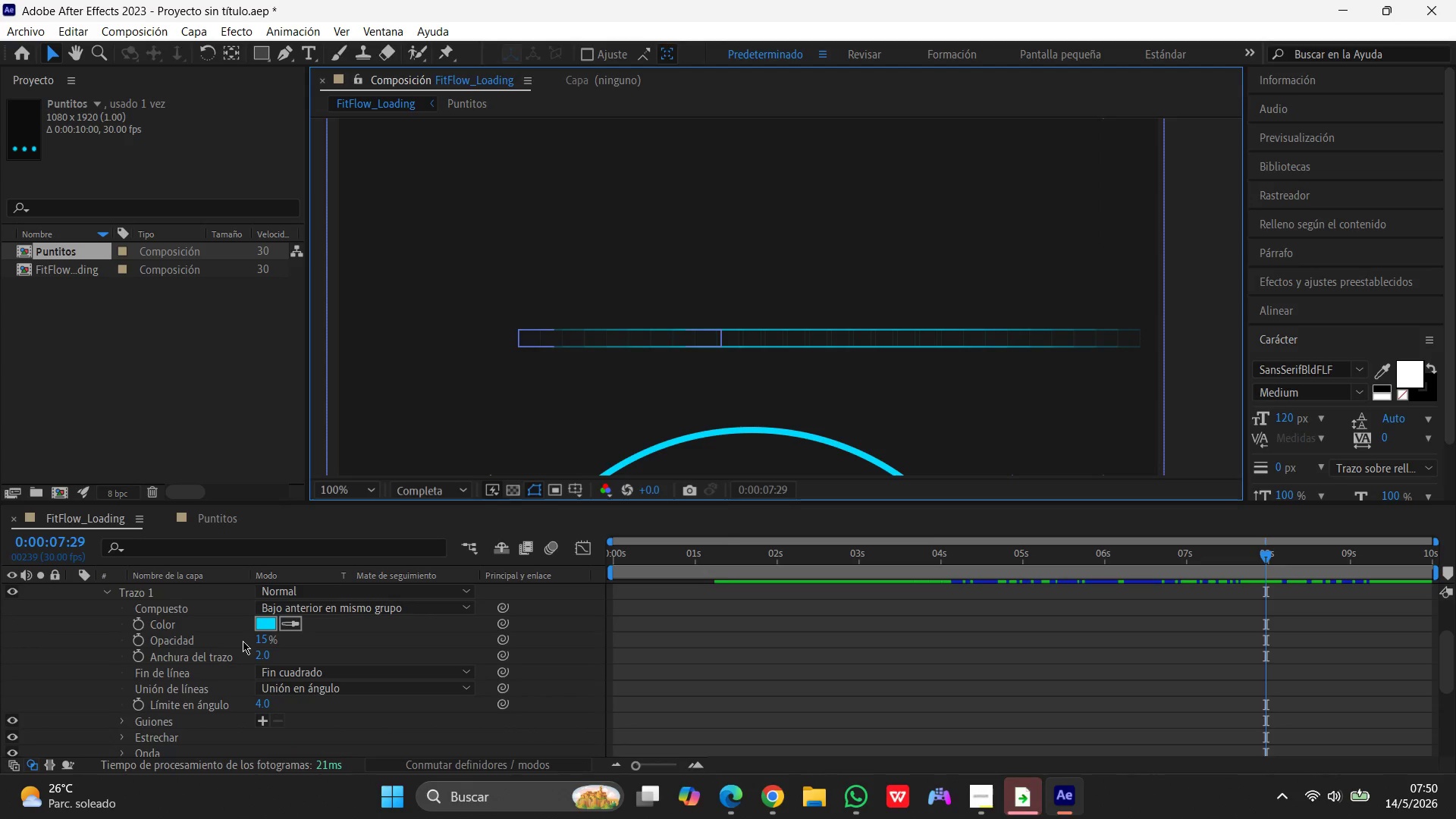 
key(Control+Z)
 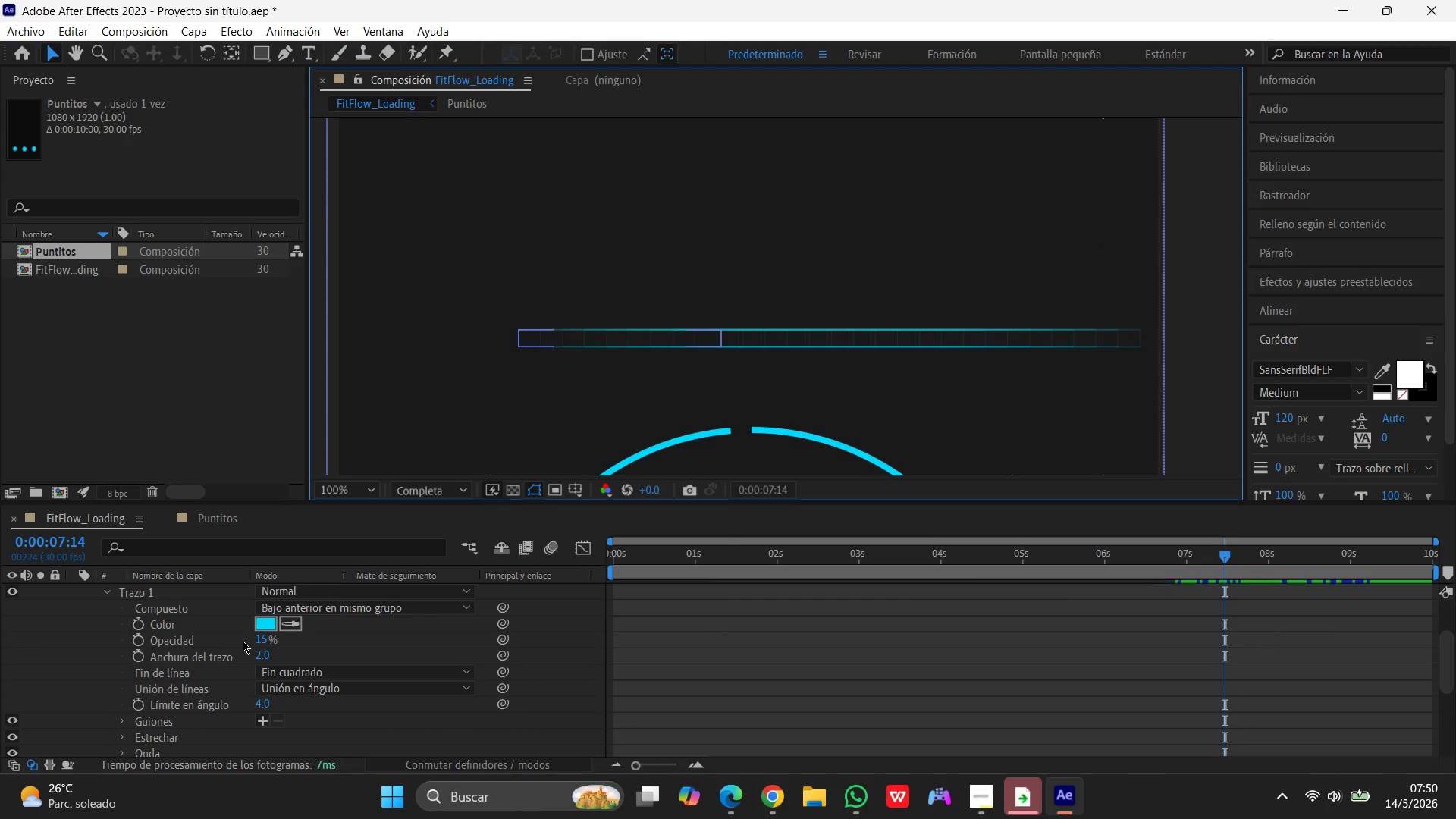 
key(Control+Z)
 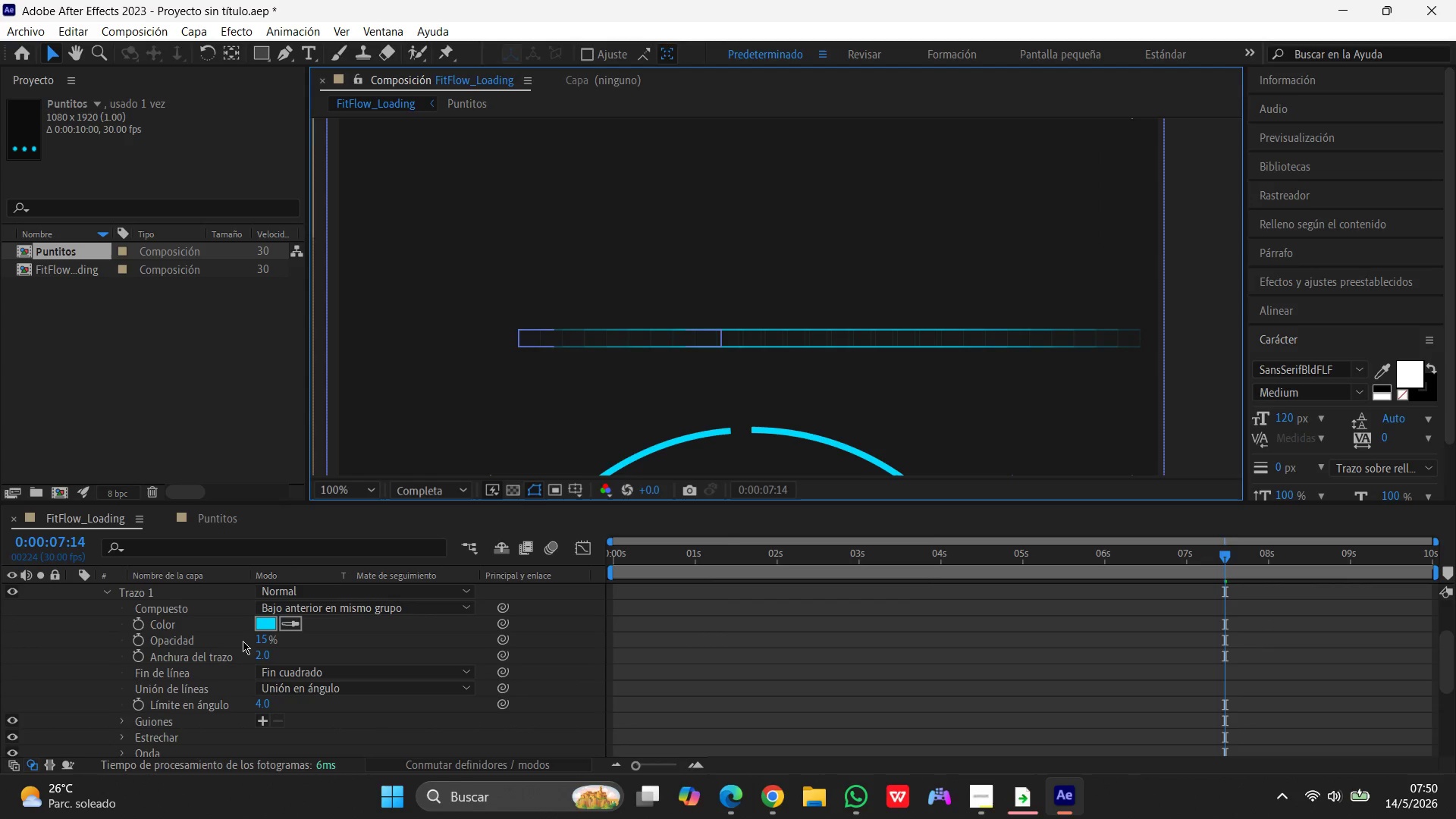 
key(Control+Z)
 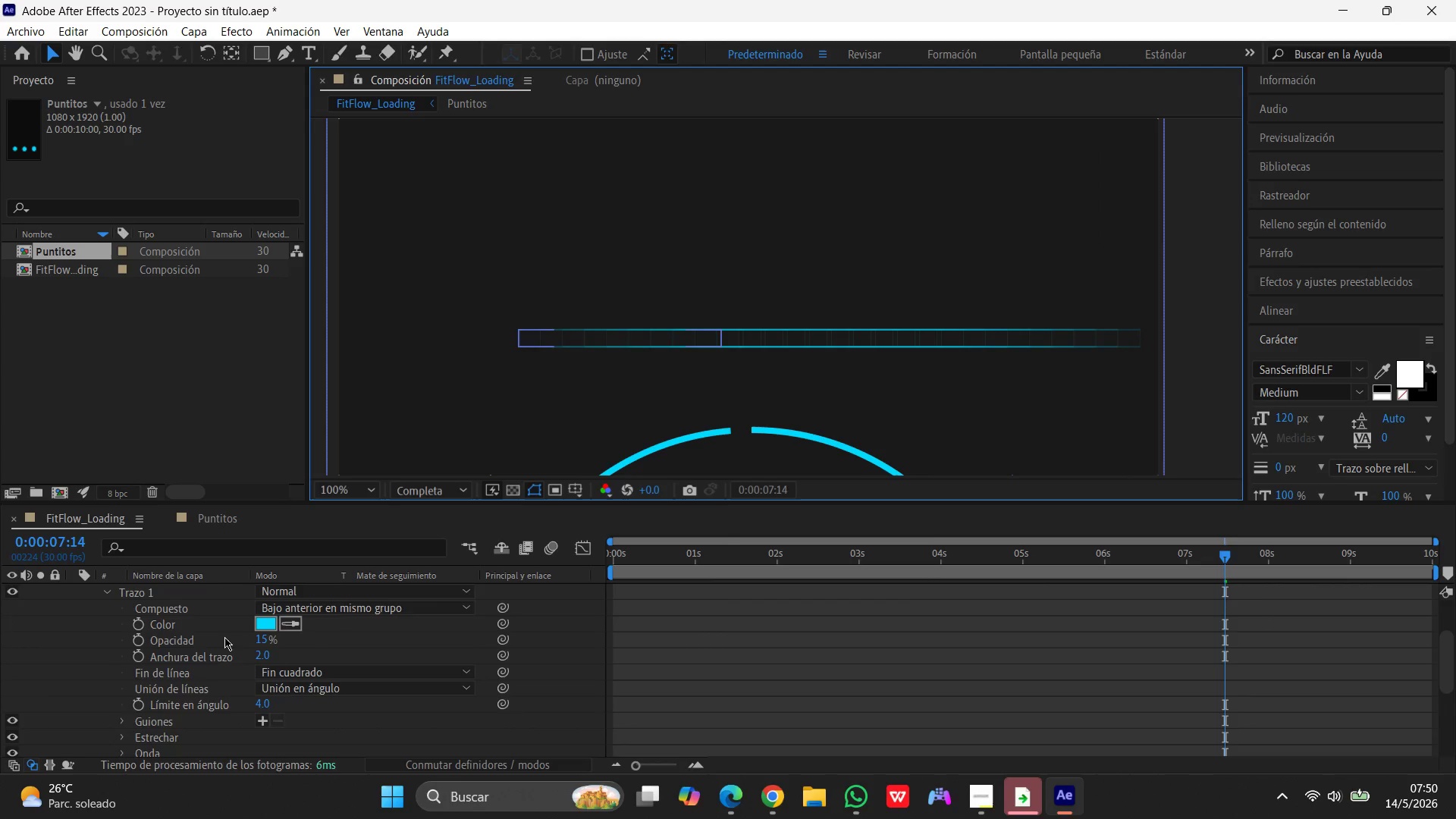 
key(Control+Z)
 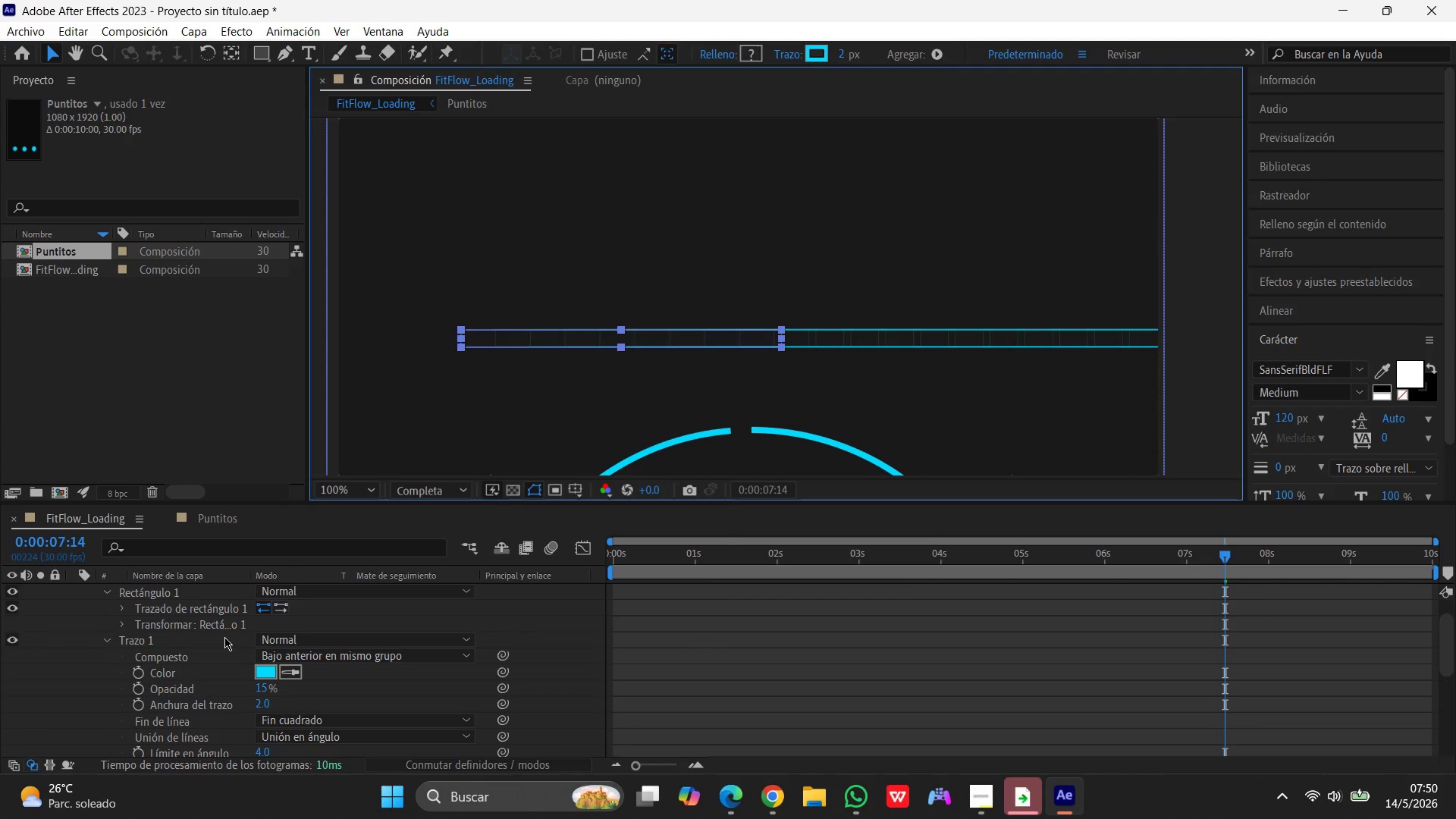 
scroll: coordinate [224, 637], scroll_direction: up, amount: 3.0
 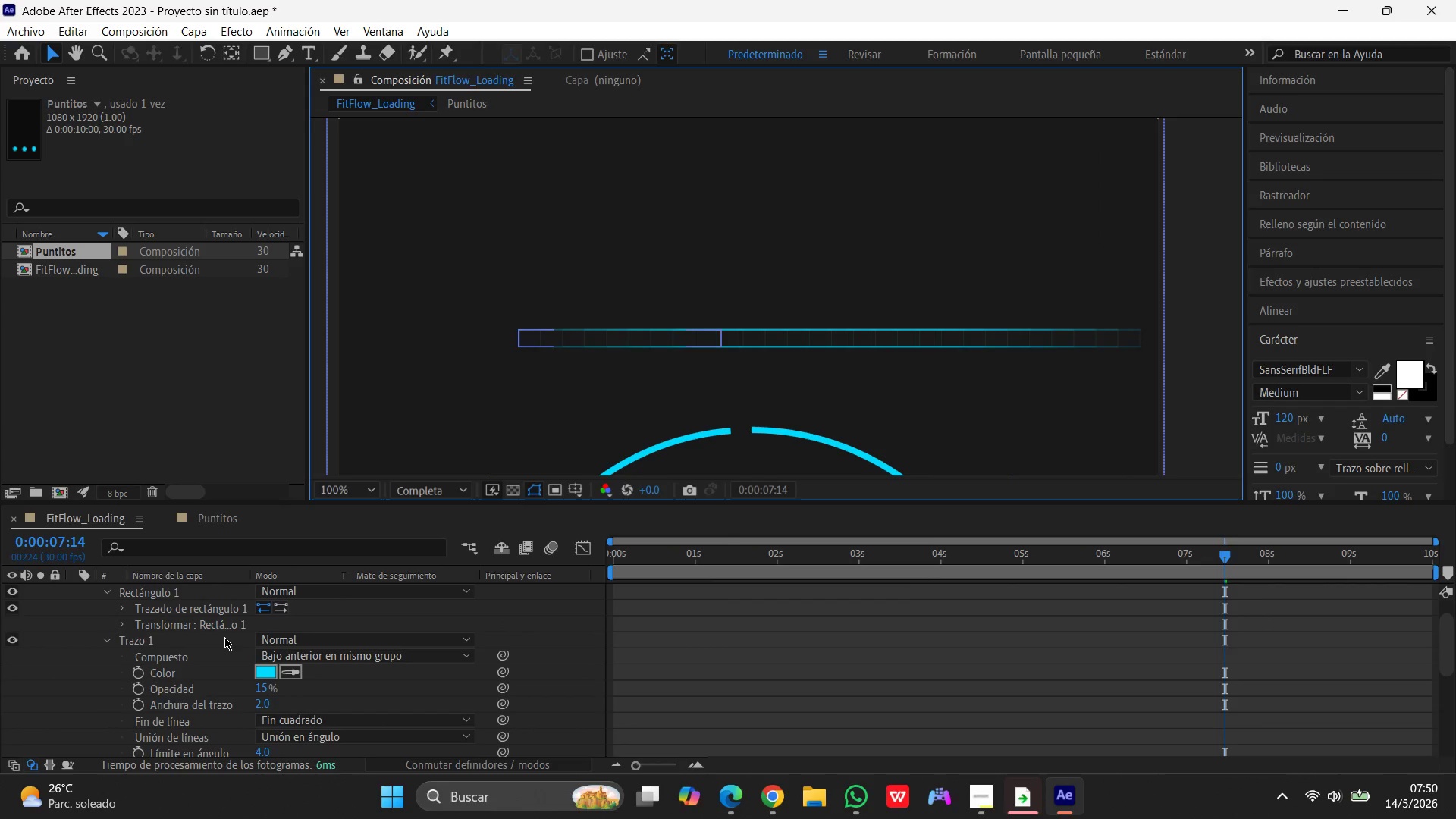 
key(Control+Z)
 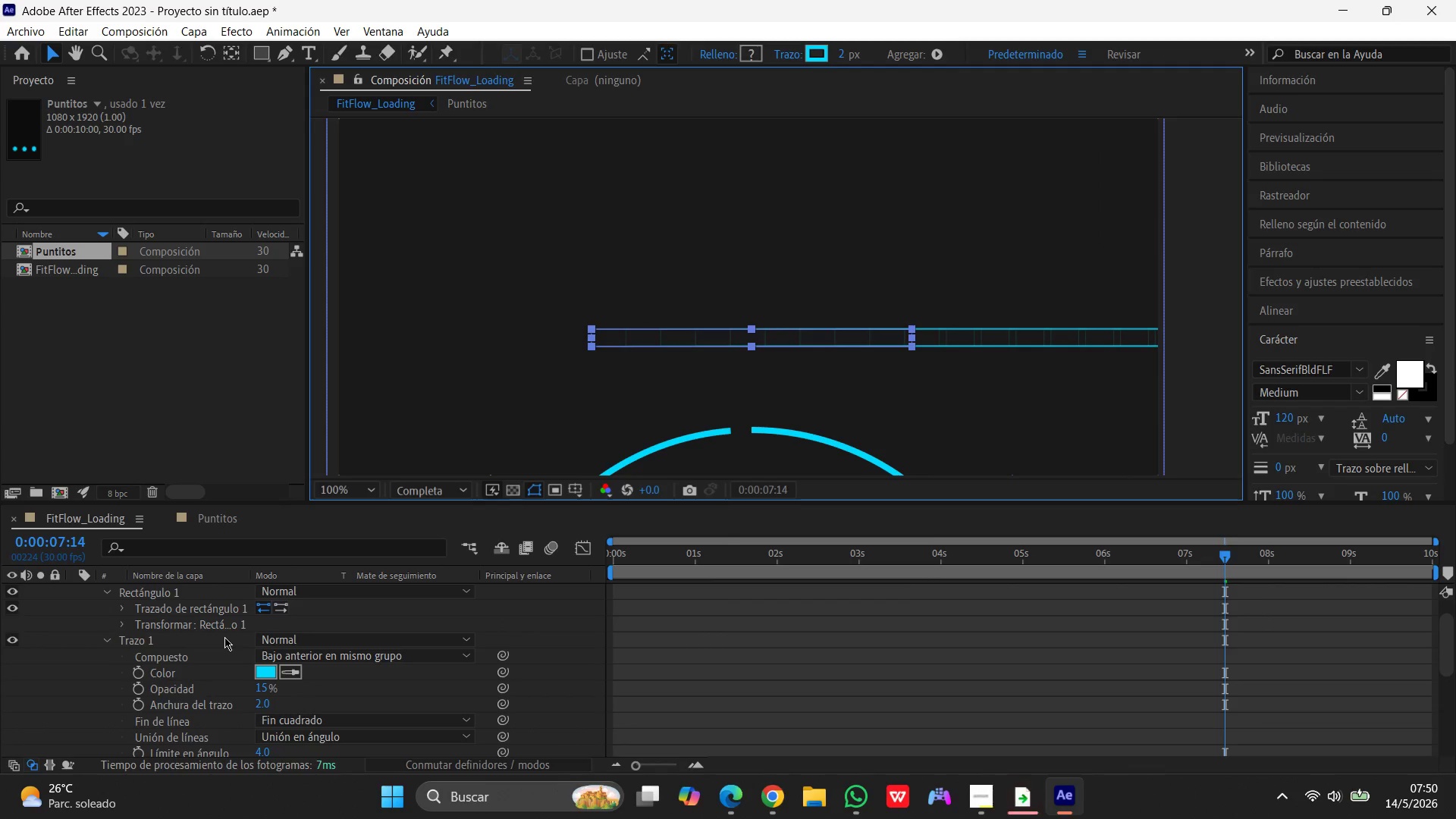 
key(Control+Z)
 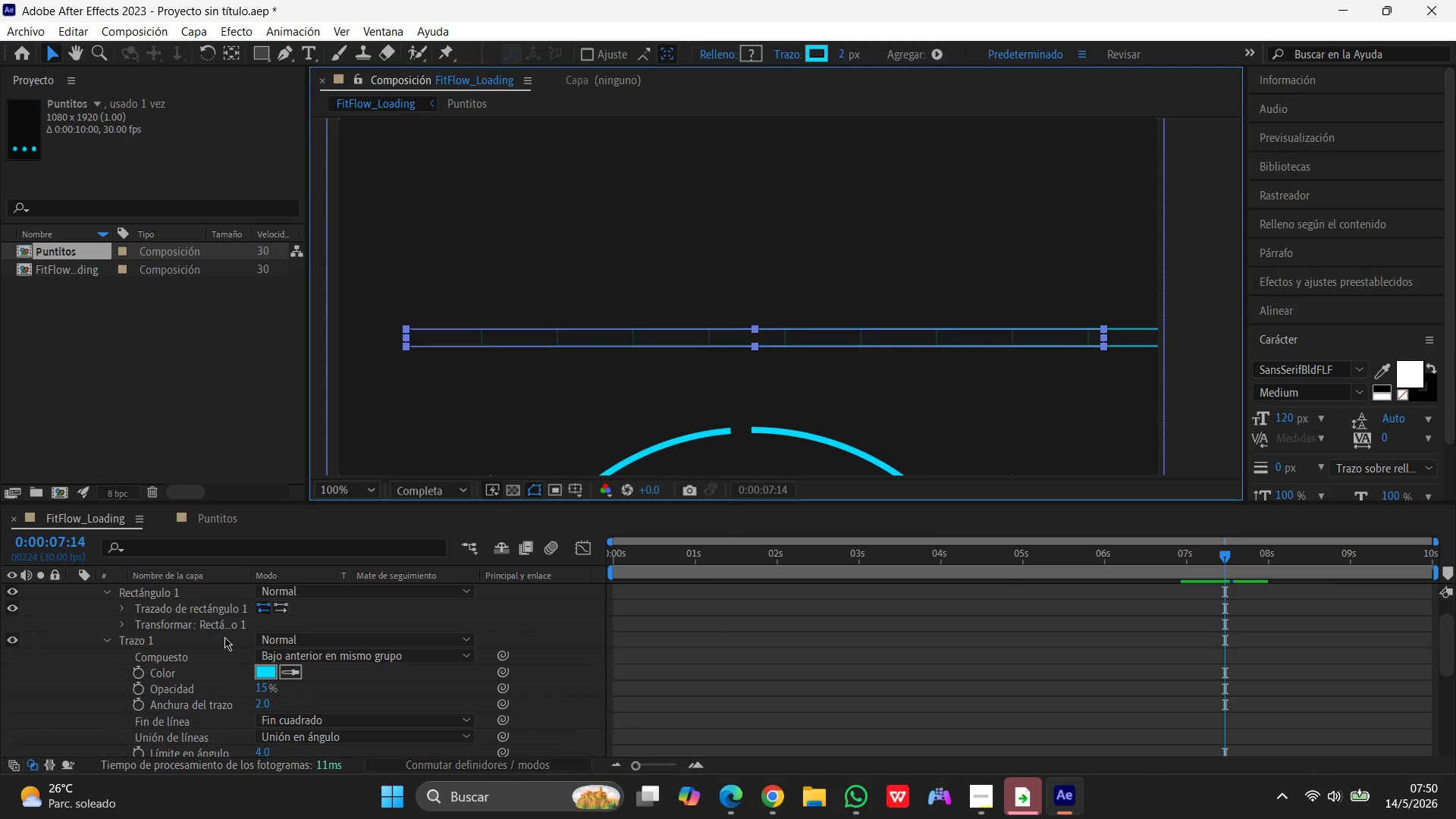 
key(Control+Z)
 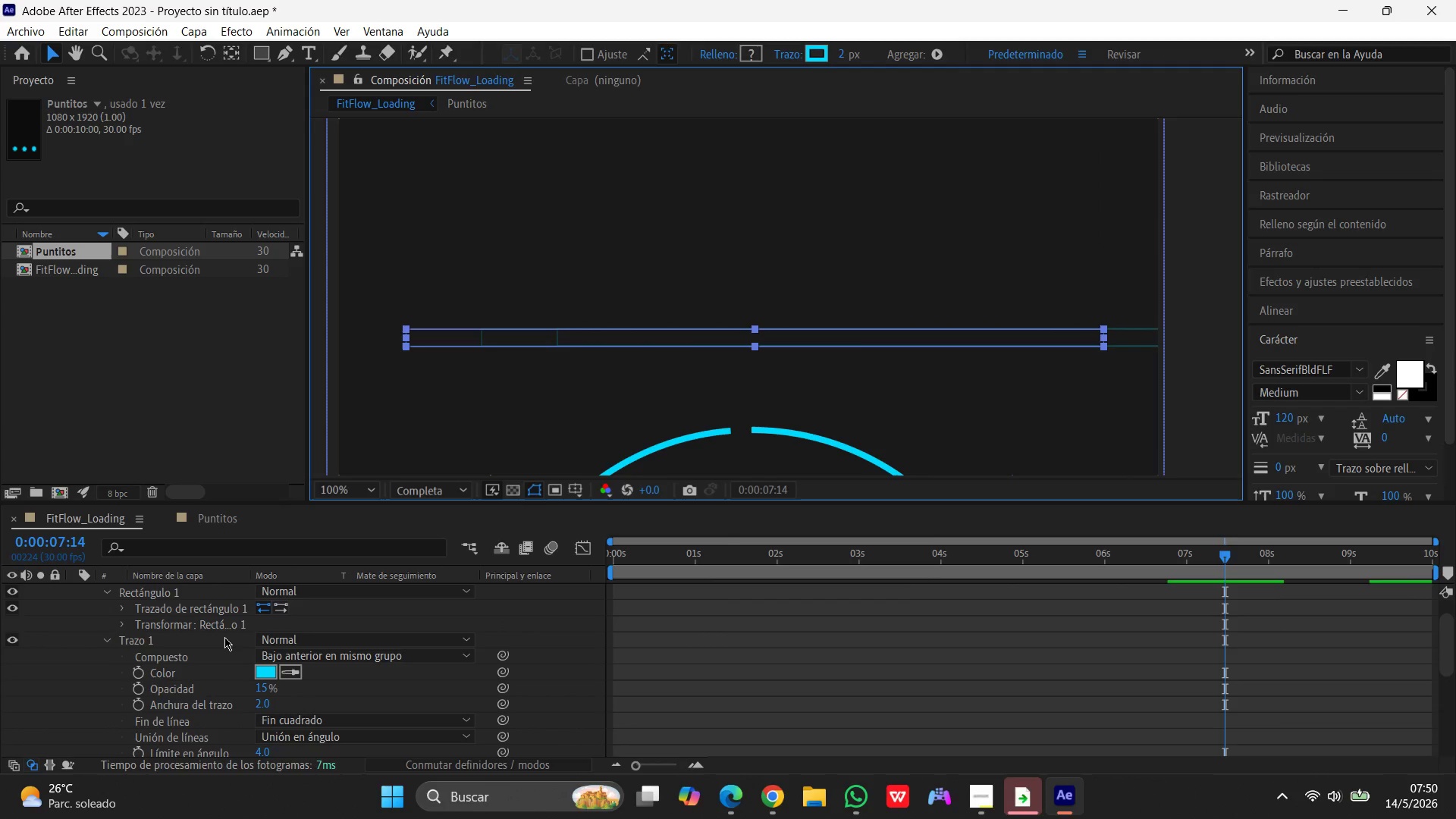 
key(Control+Z)
 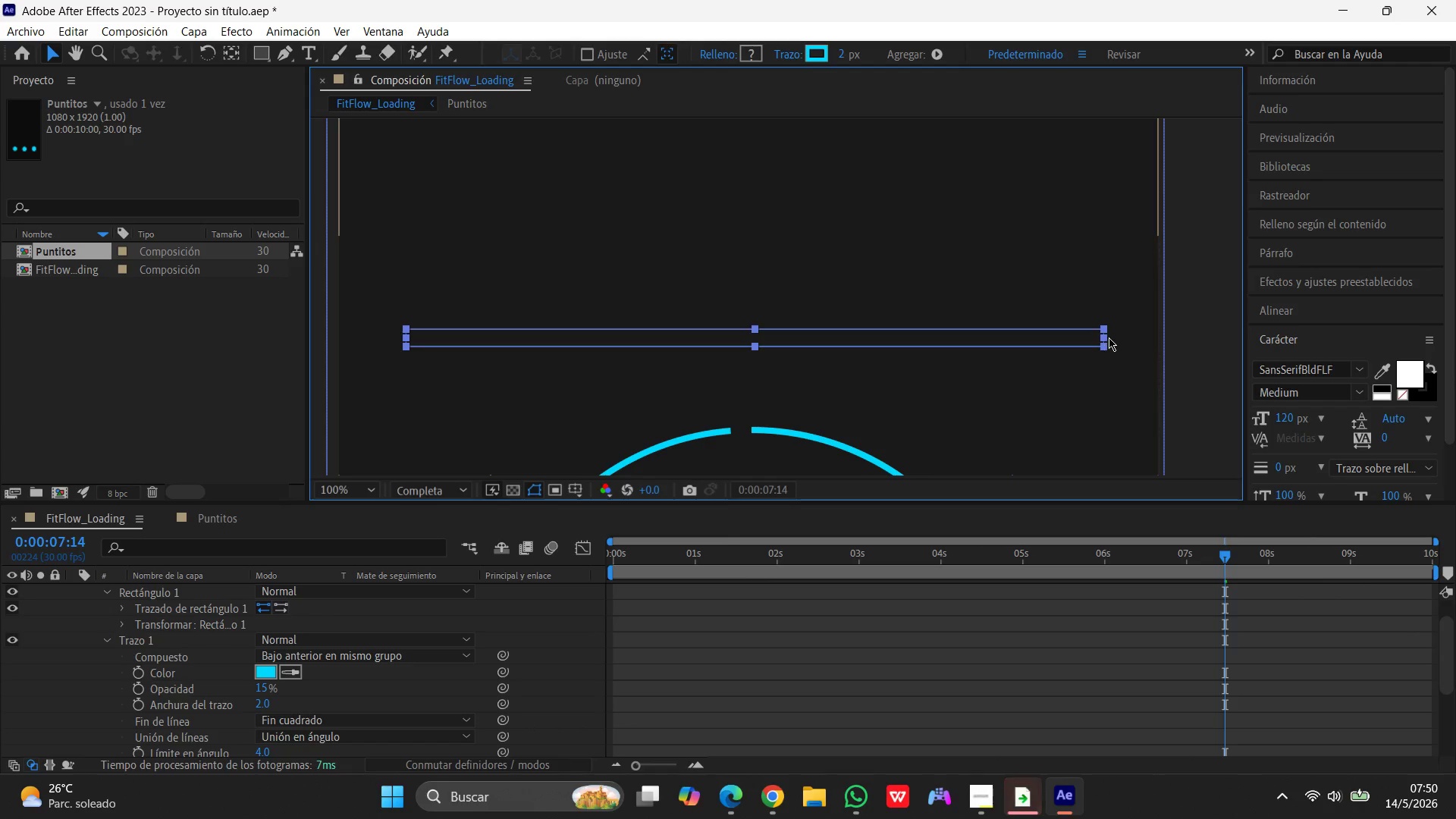 
left_click_drag(start_coordinate=[1105, 337], to_coordinate=[839, 336])
 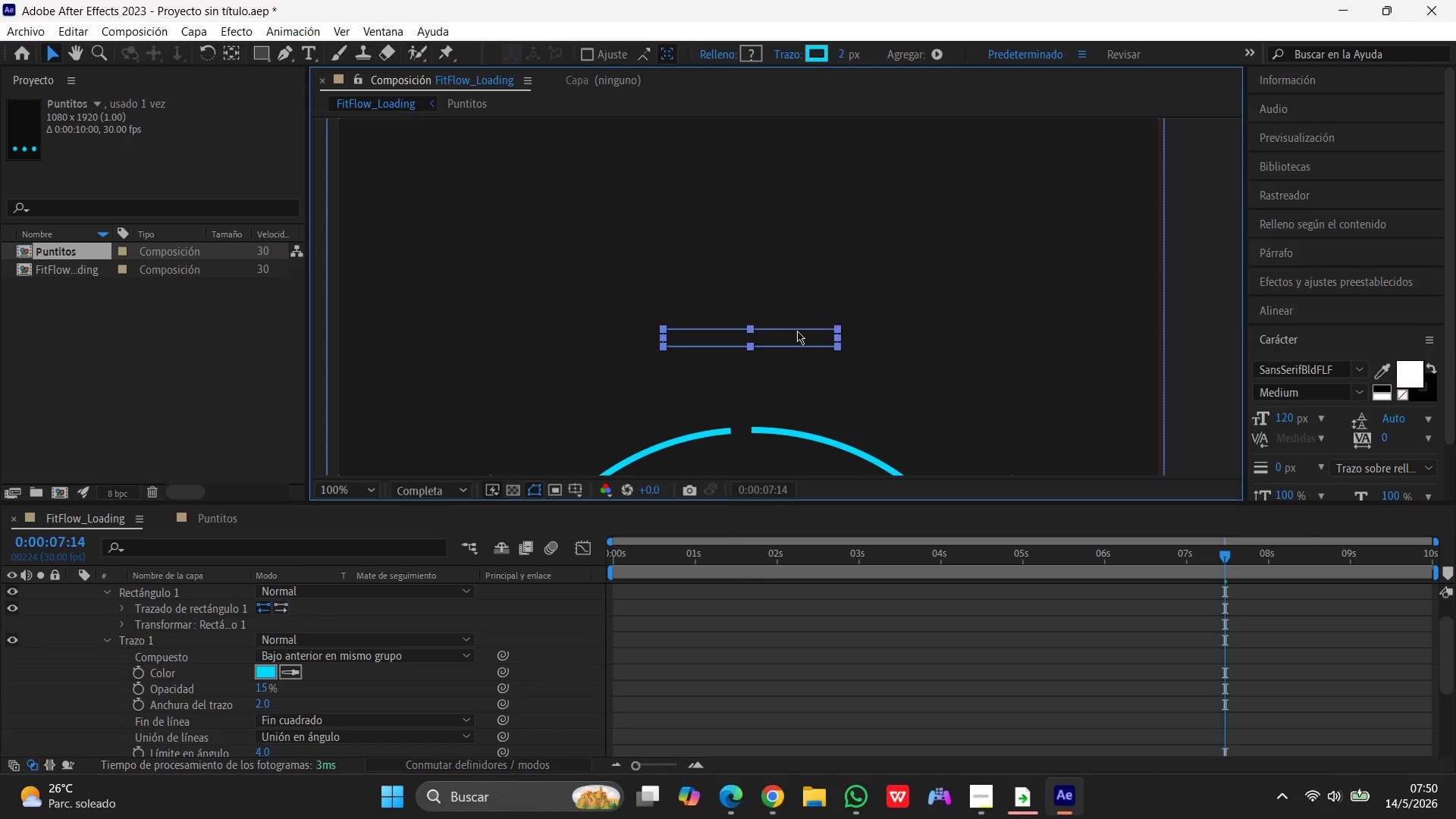 
left_click_drag(start_coordinate=[797, 329], to_coordinate=[532, 327])
 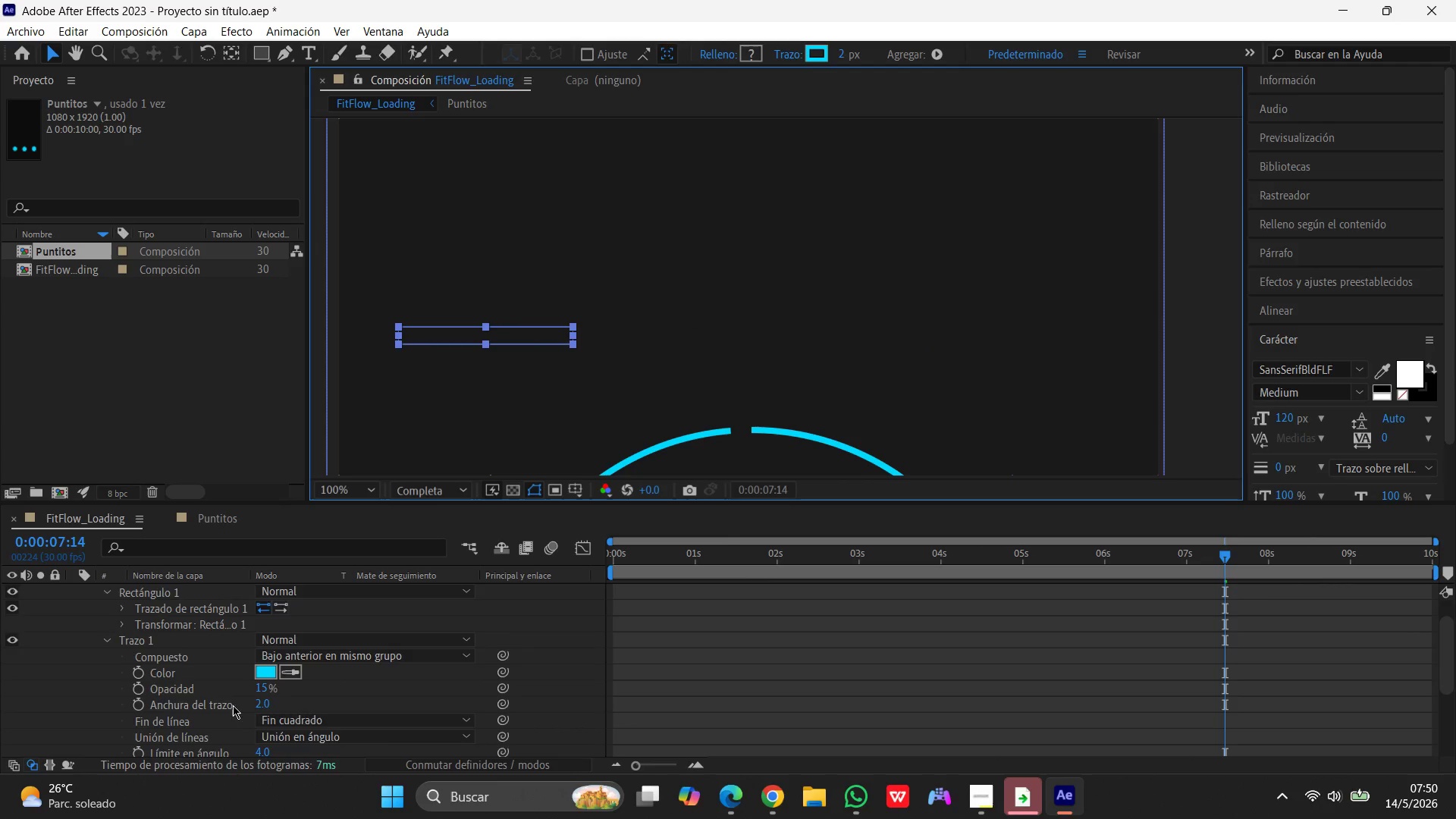 
scroll: coordinate [226, 695], scroll_direction: up, amount: 4.0
 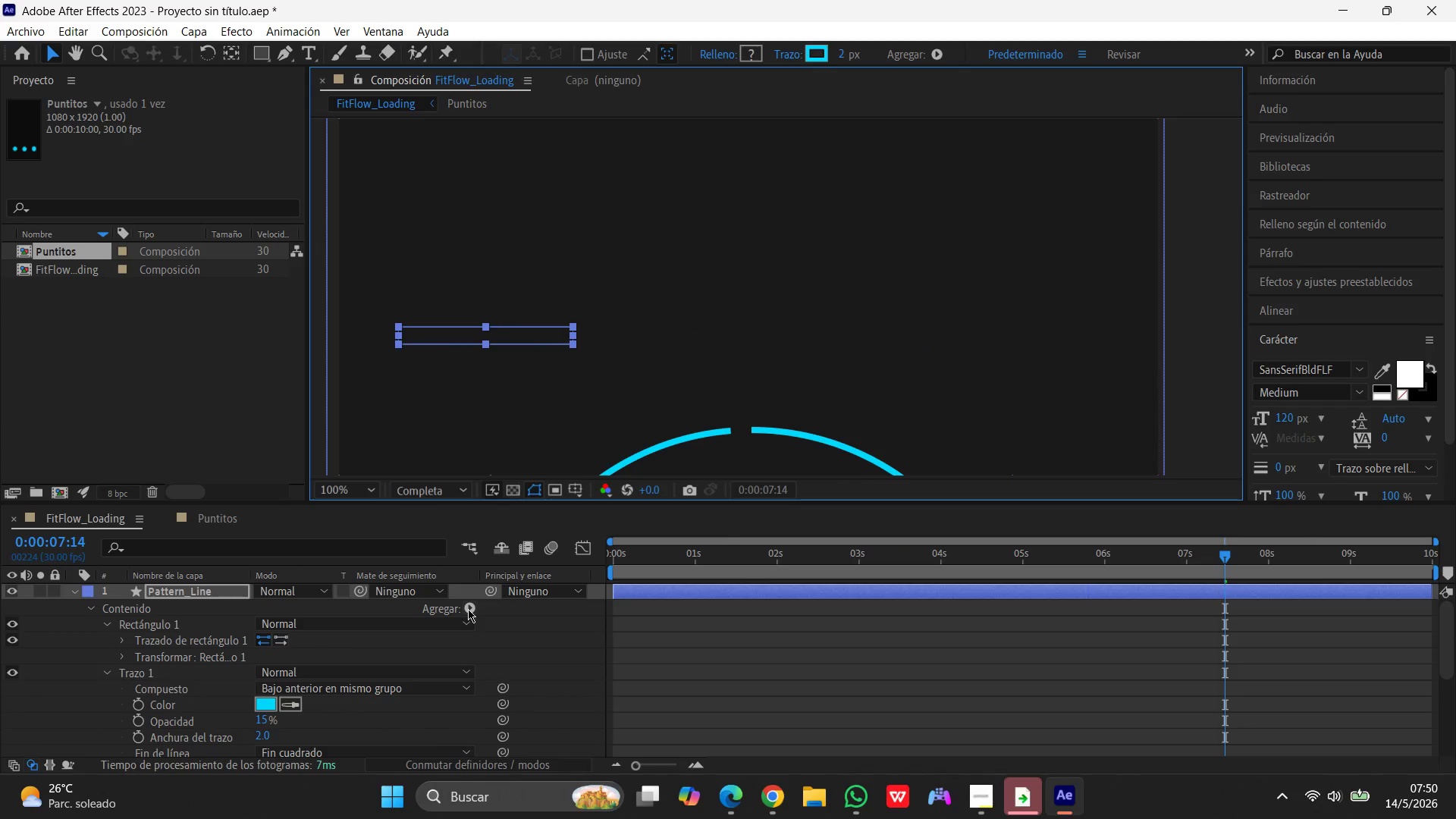 
left_click([469, 609])
 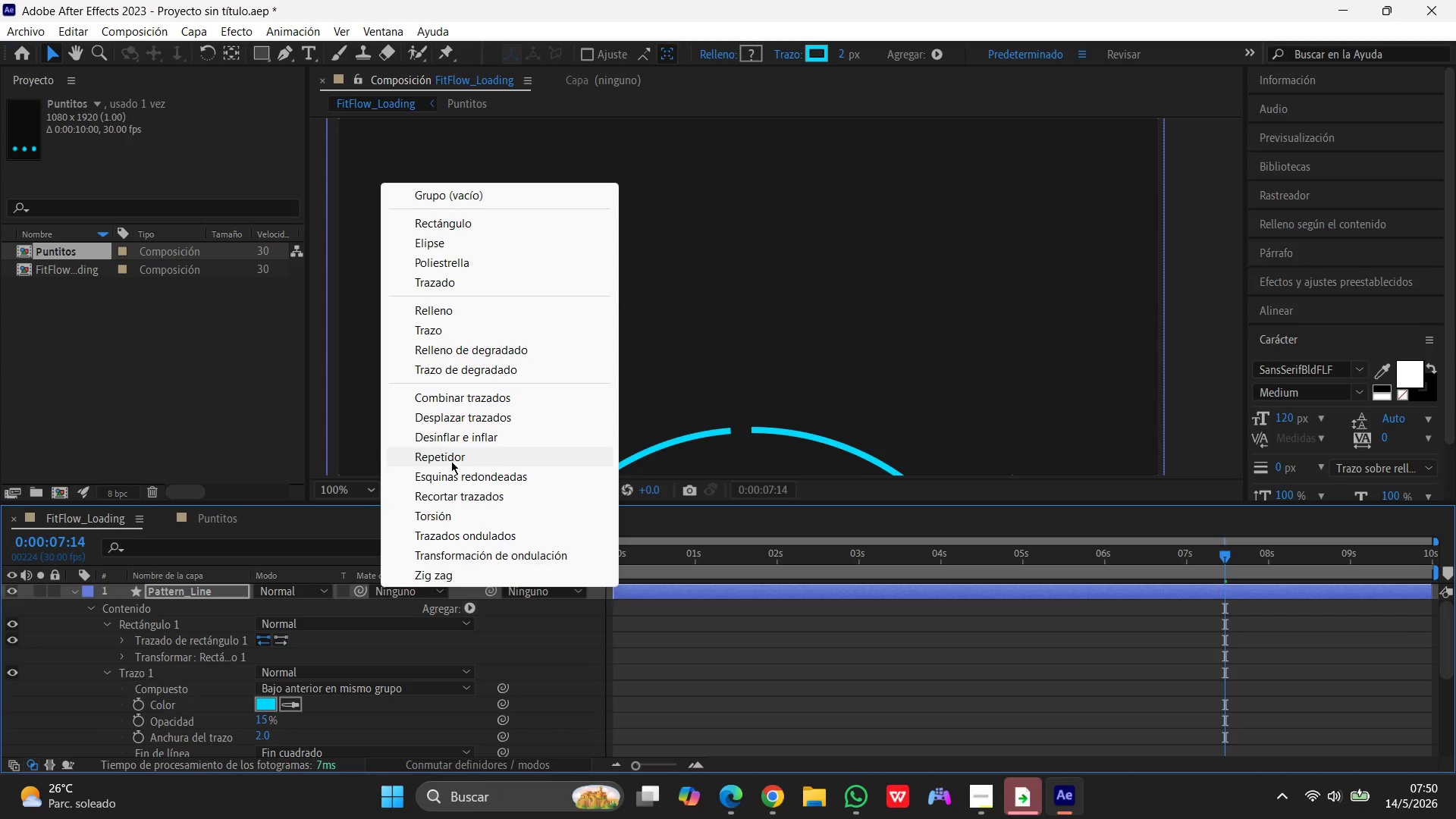 
left_click([453, 453])
 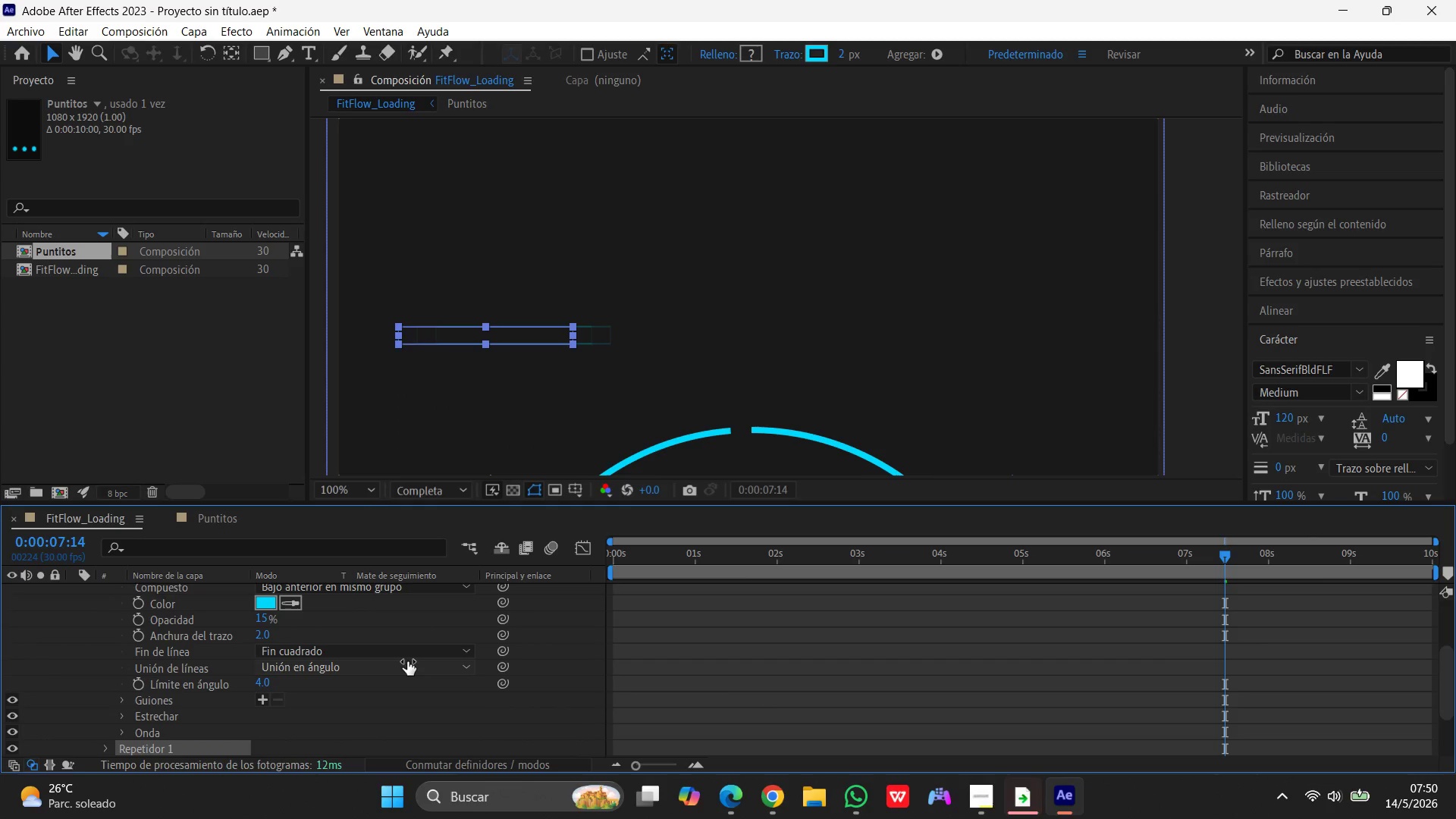 
scroll: coordinate [407, 661], scroll_direction: down, amount: 5.0
 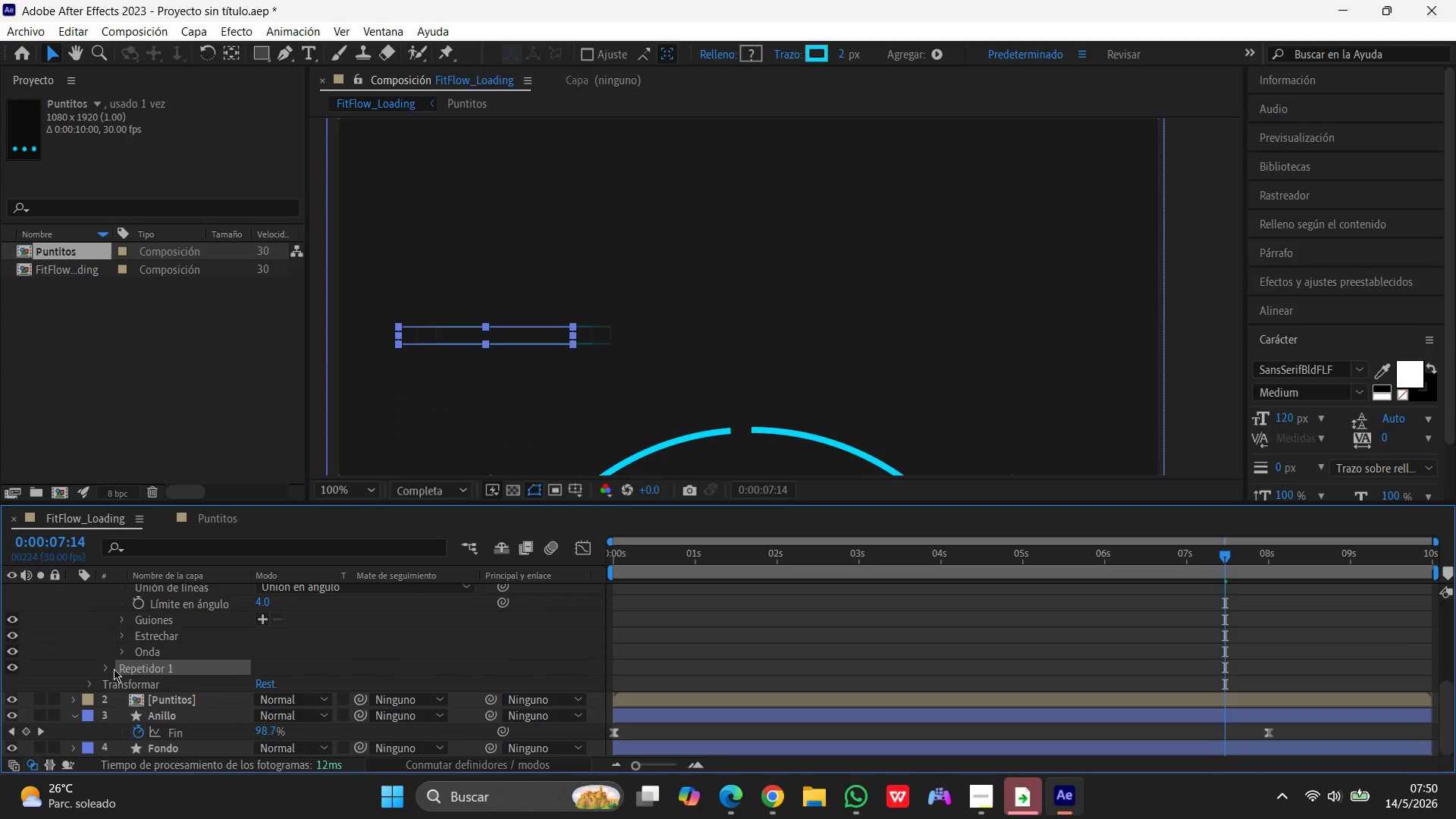 
left_click([104, 670])
 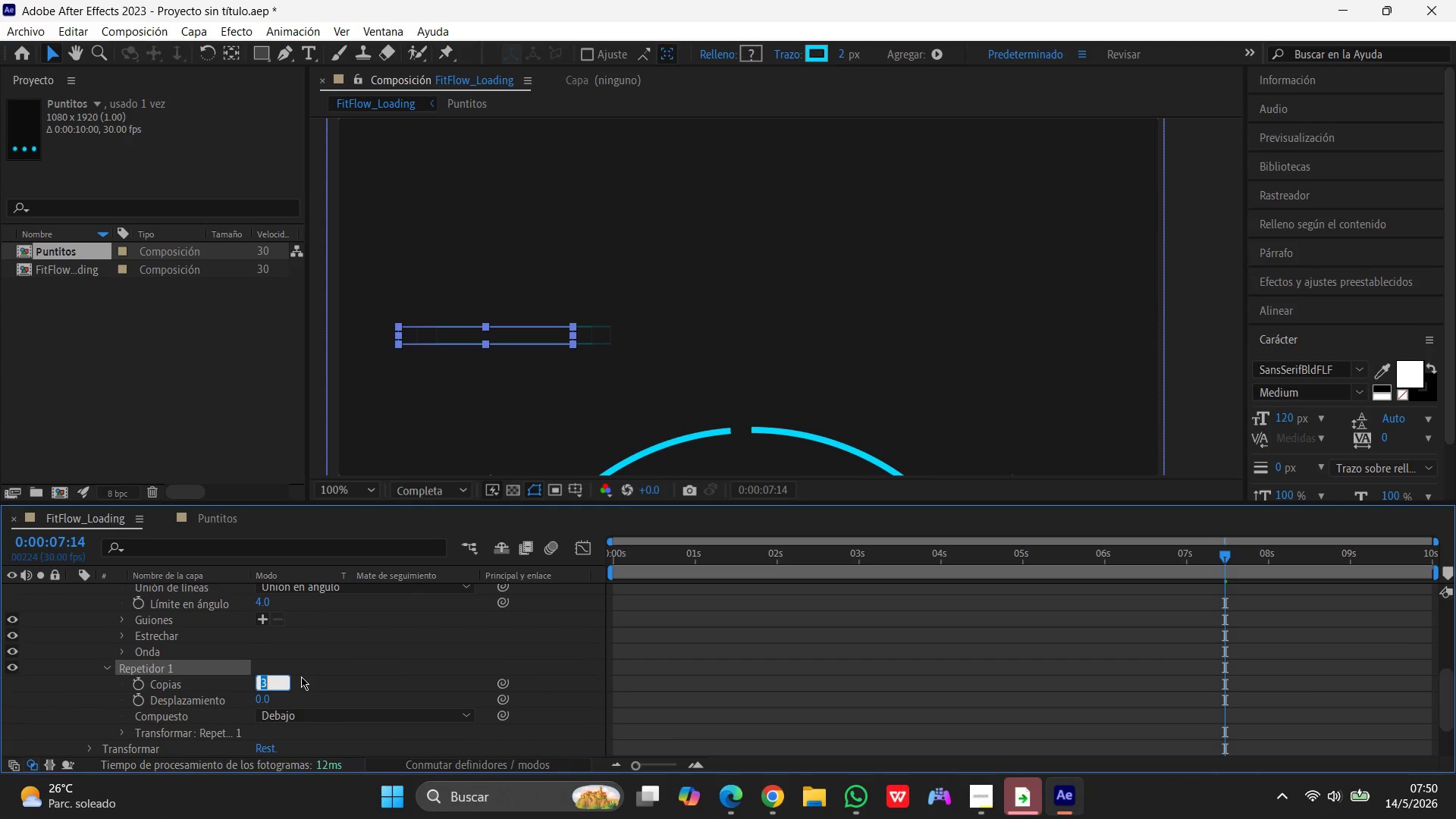 
key(Numpad2)
 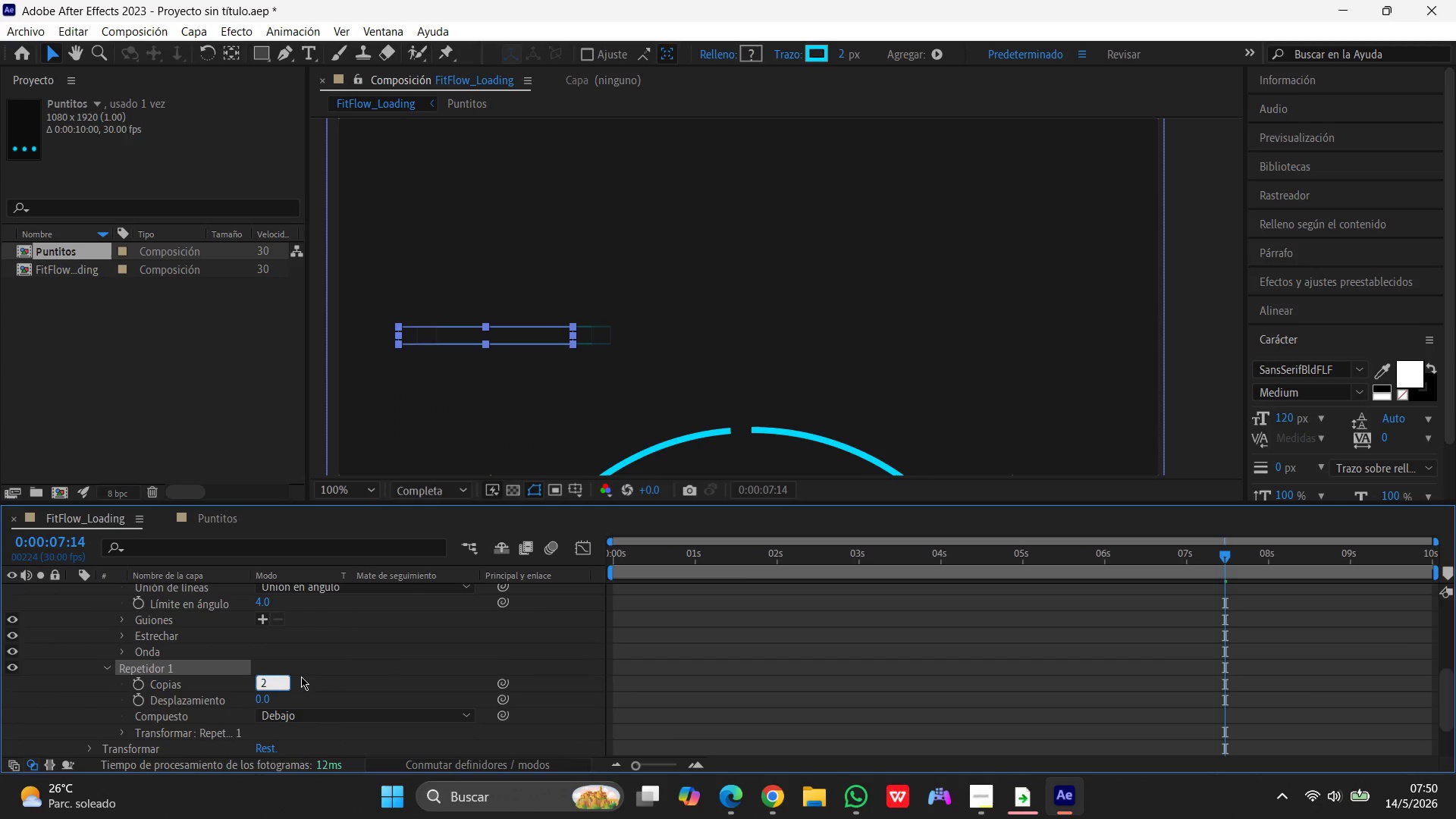 
key(Numpad0)
 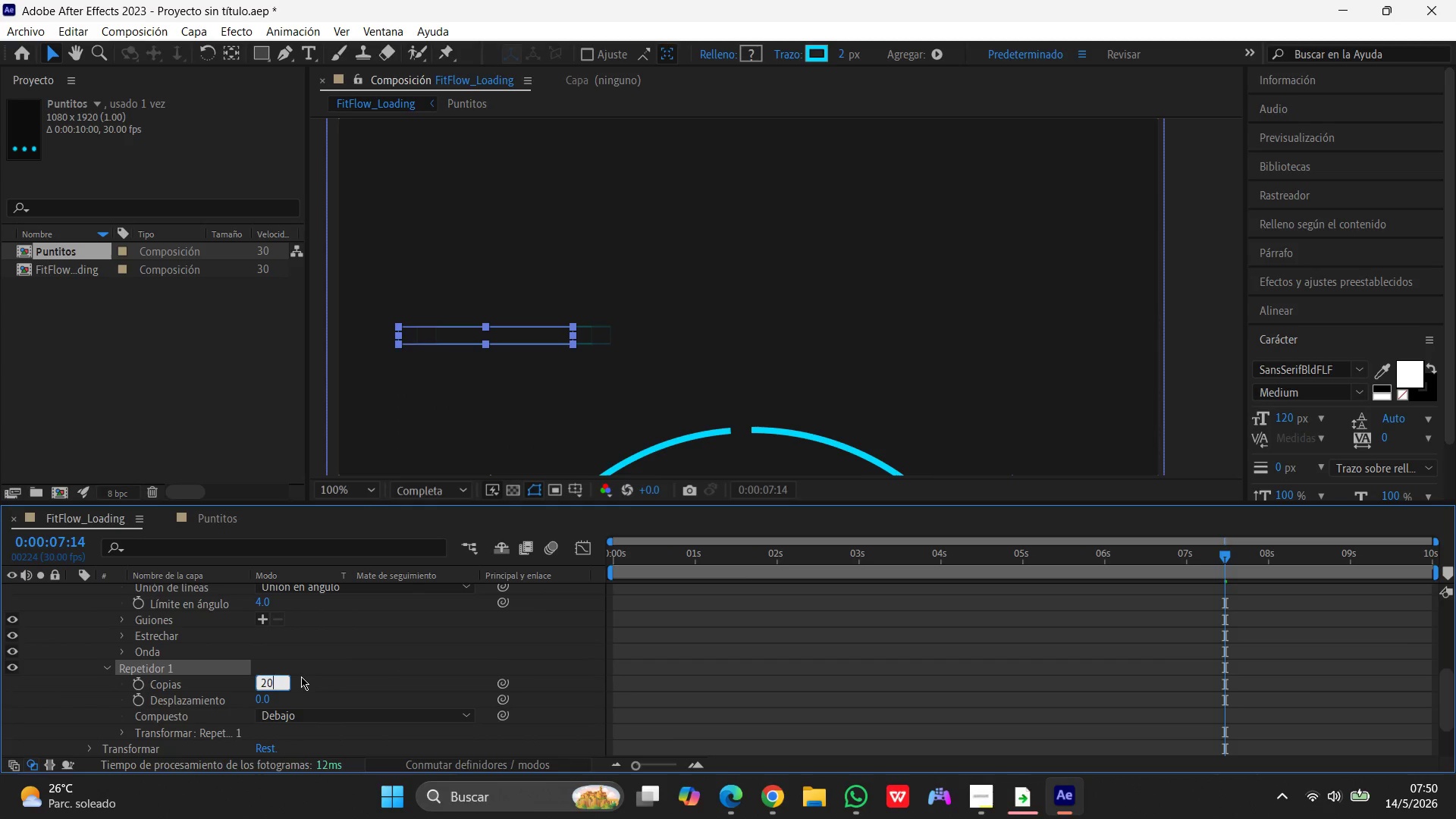 
key(Enter)
 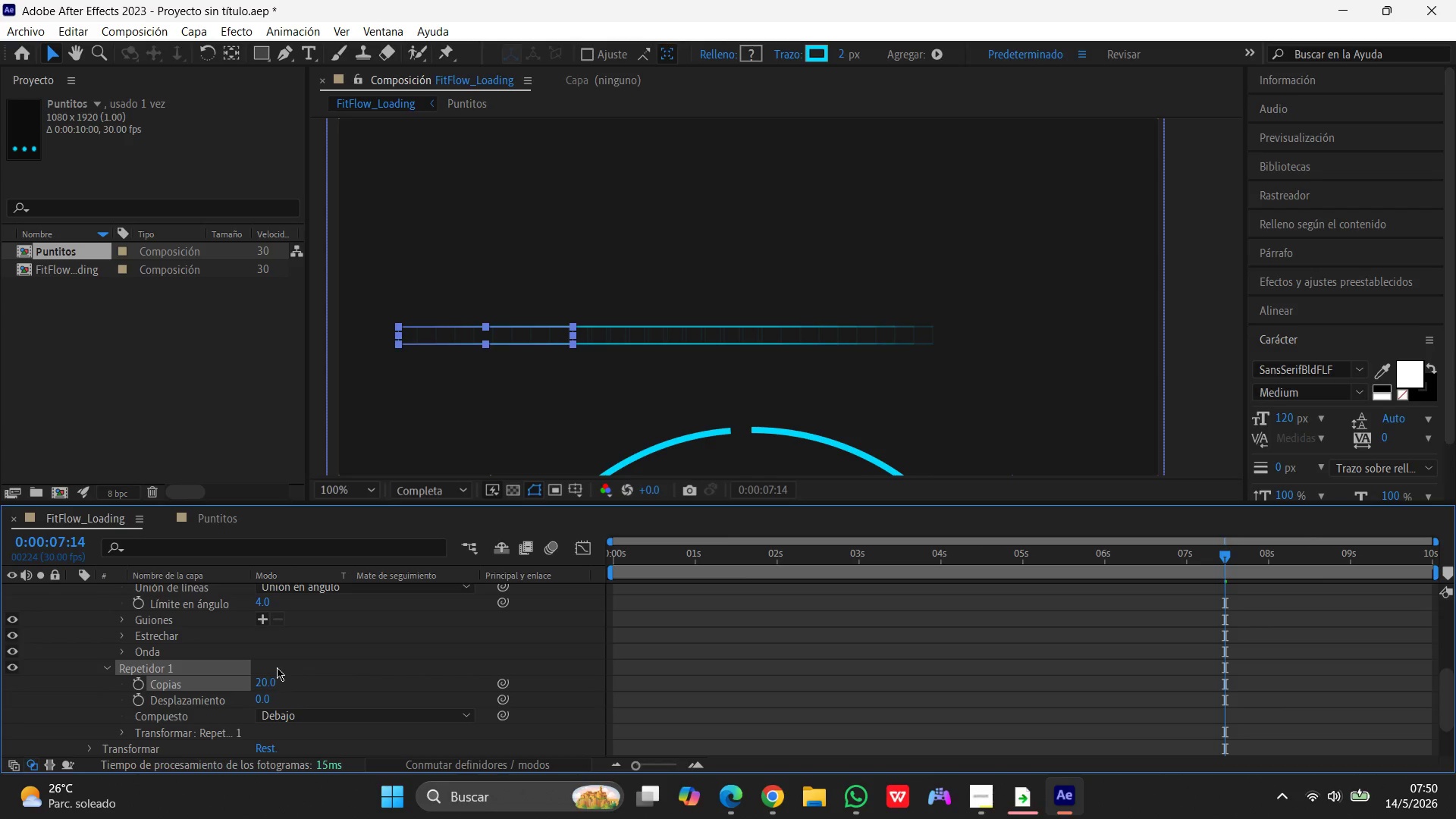 
left_click([260, 701])
 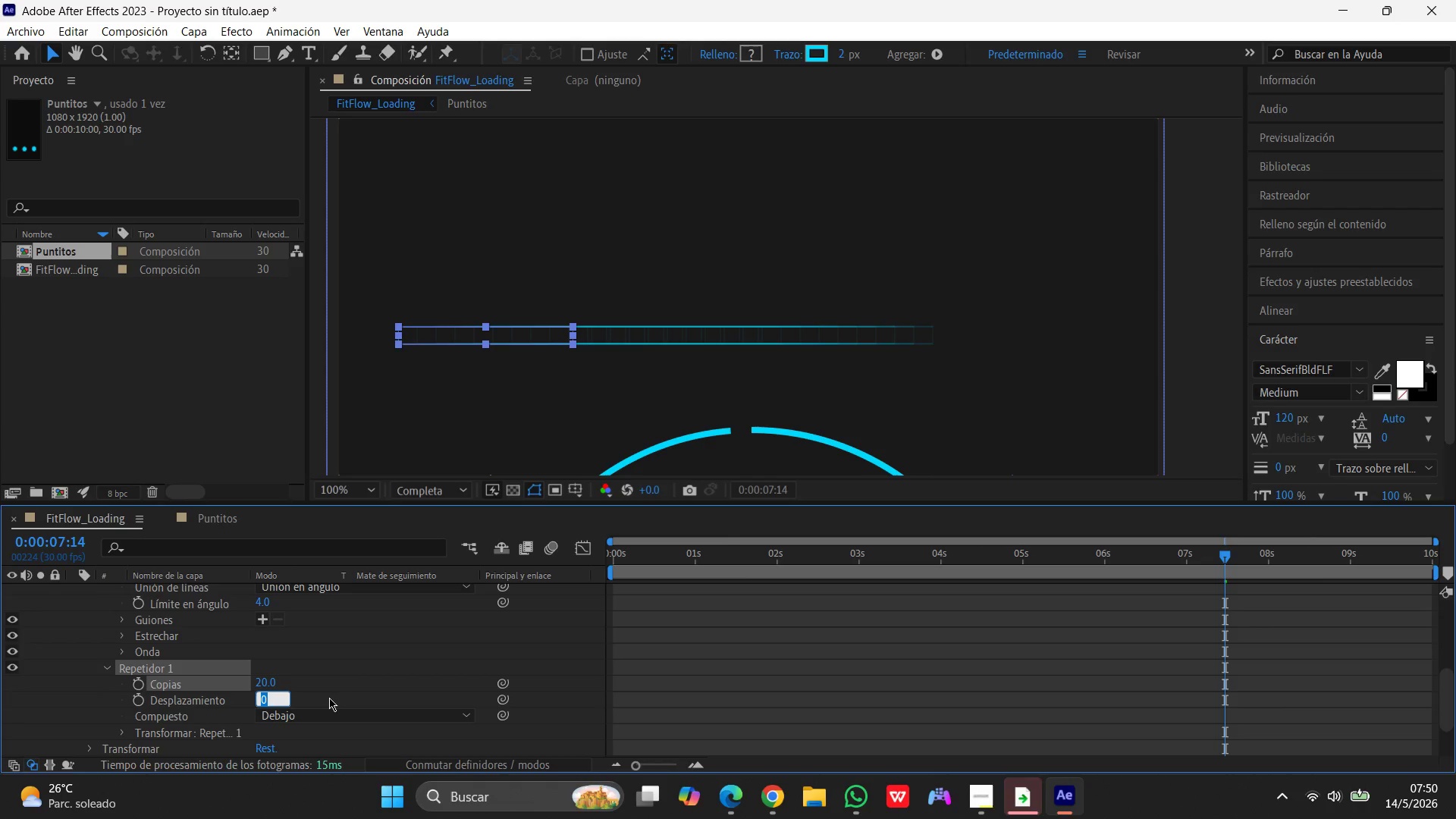 
key(Numpad4)
 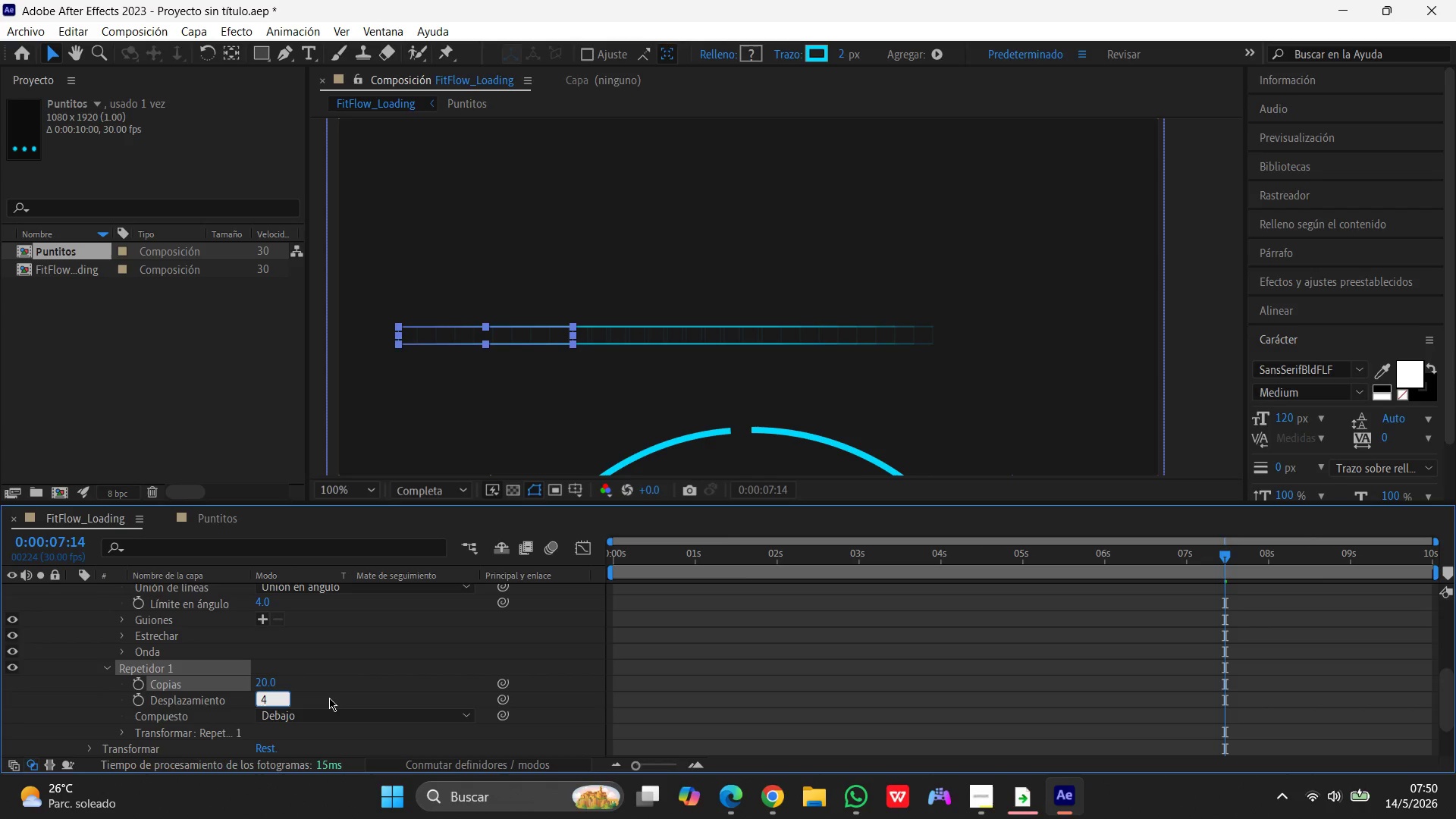 
key(Enter)
 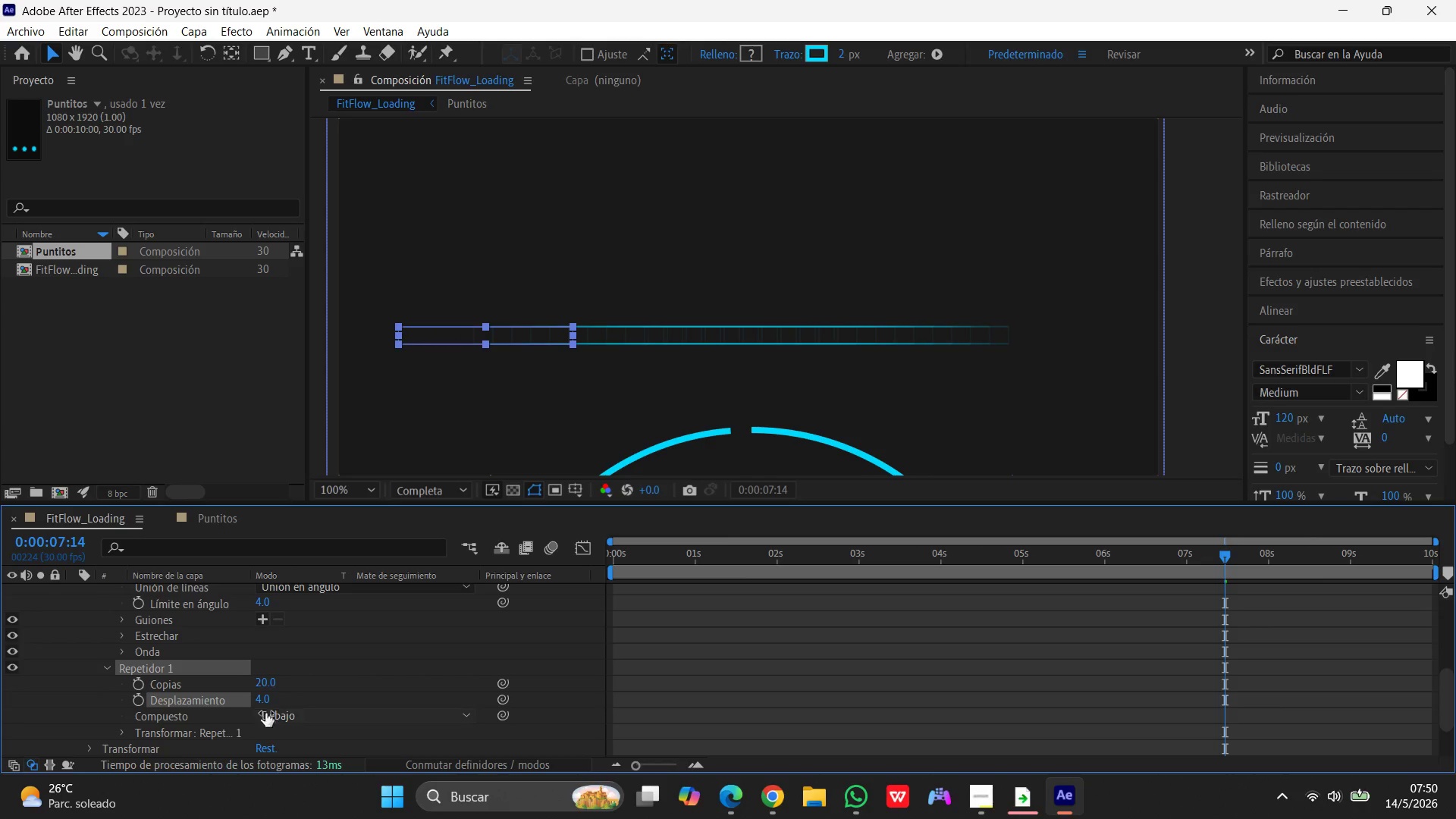 
left_click([265, 701])
 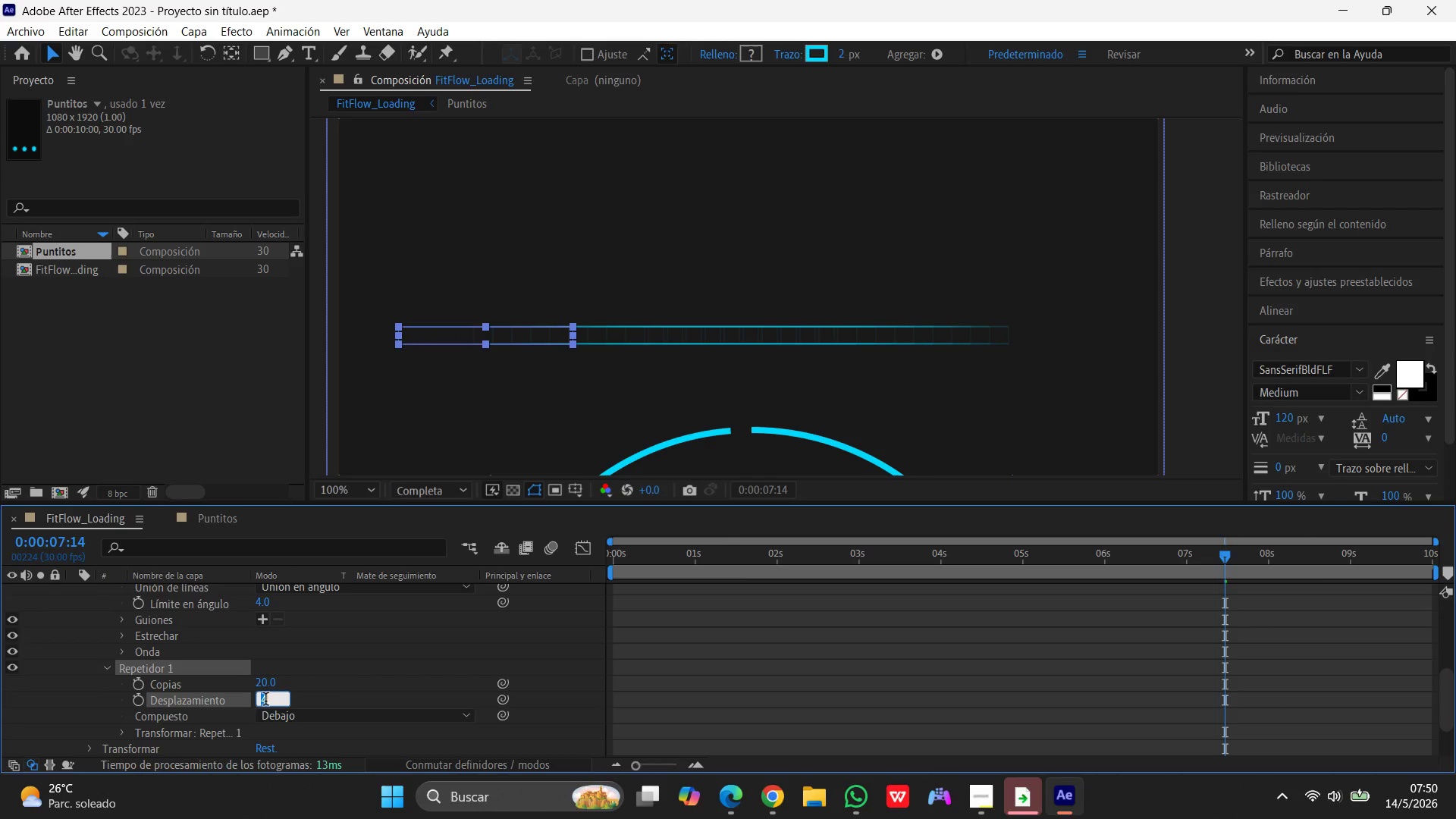 
key(Numpad2)
 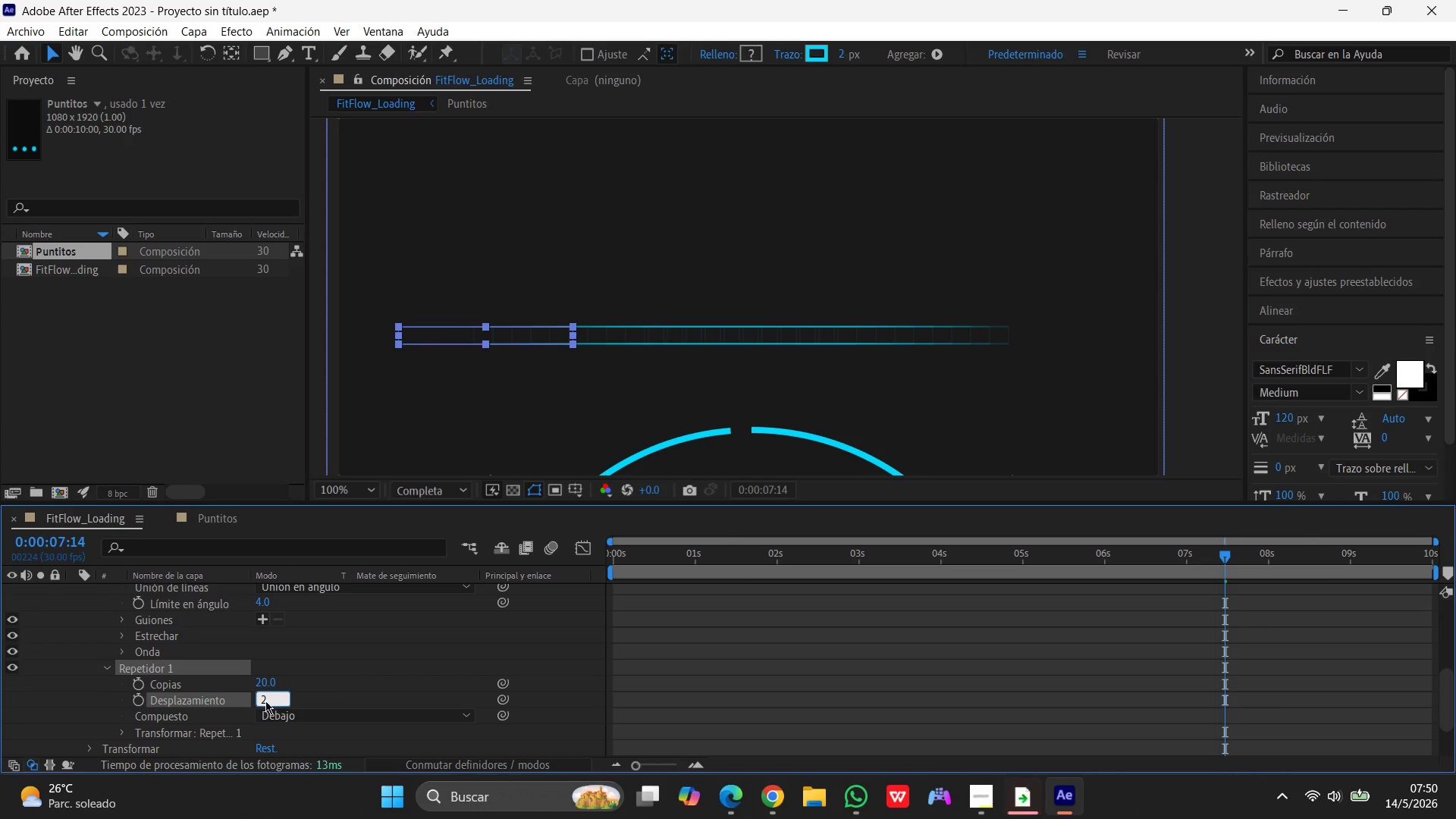 
key(Numpad0)
 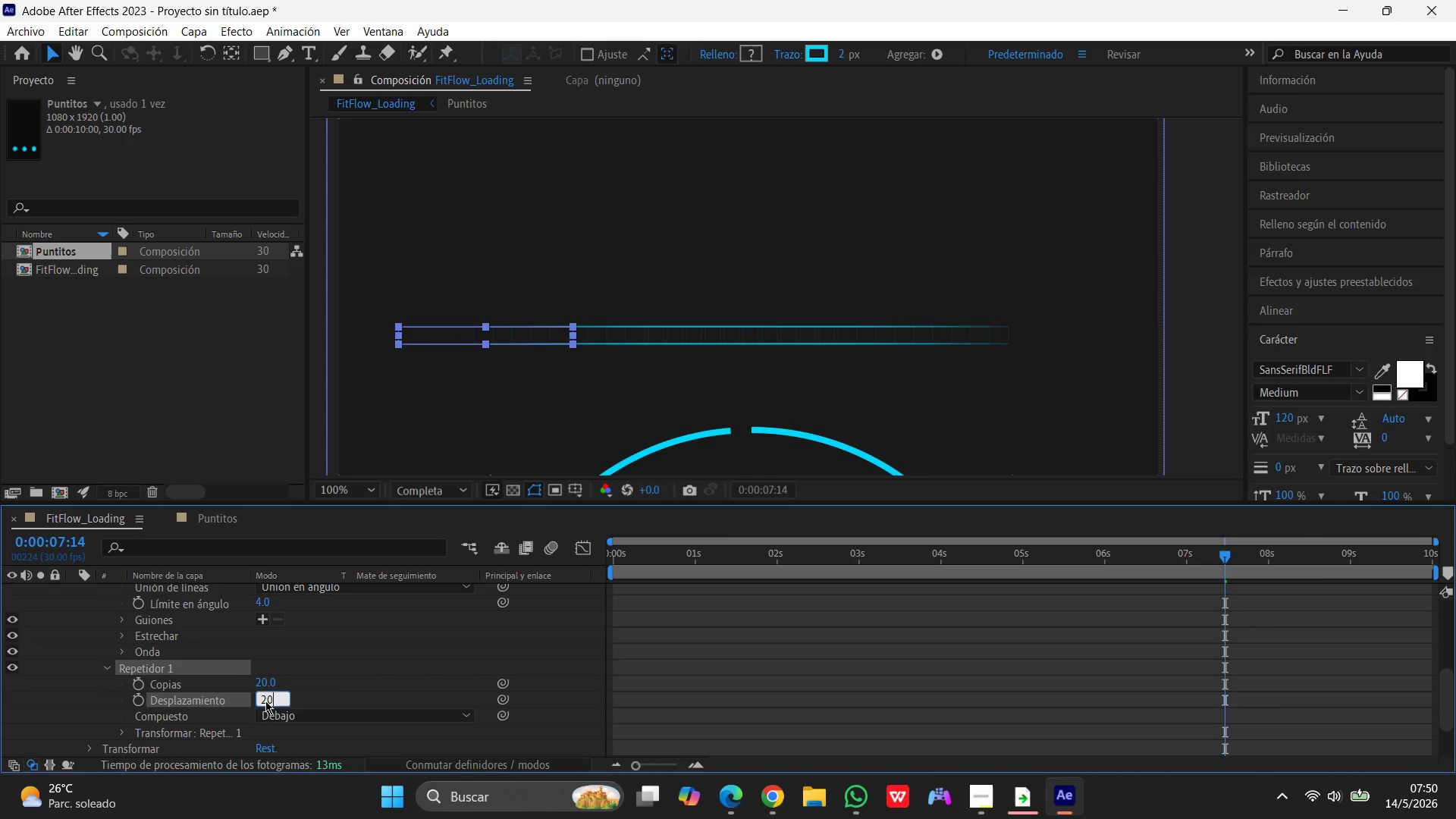 
key(Enter)
 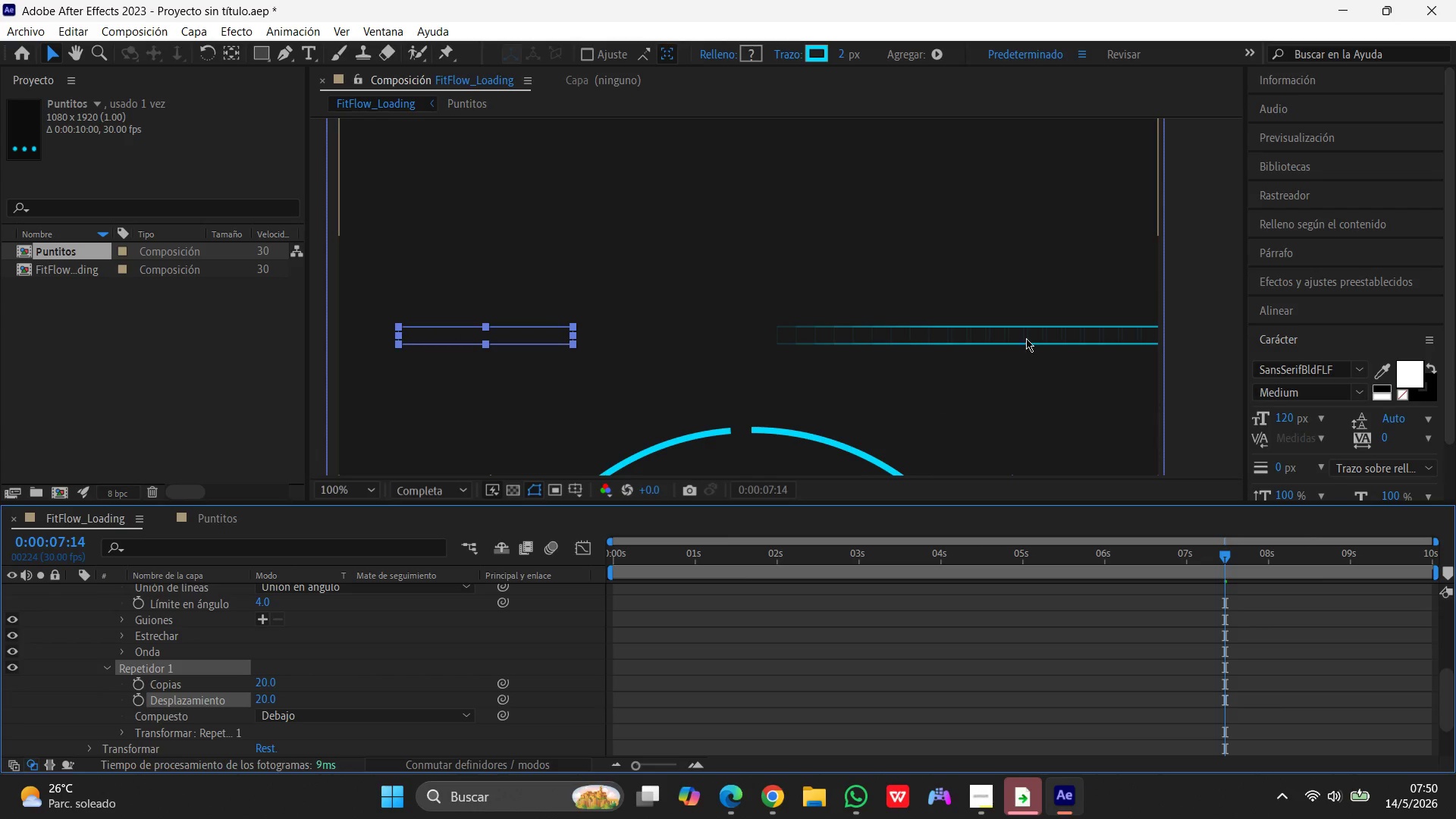 
left_click([1219, 262])
 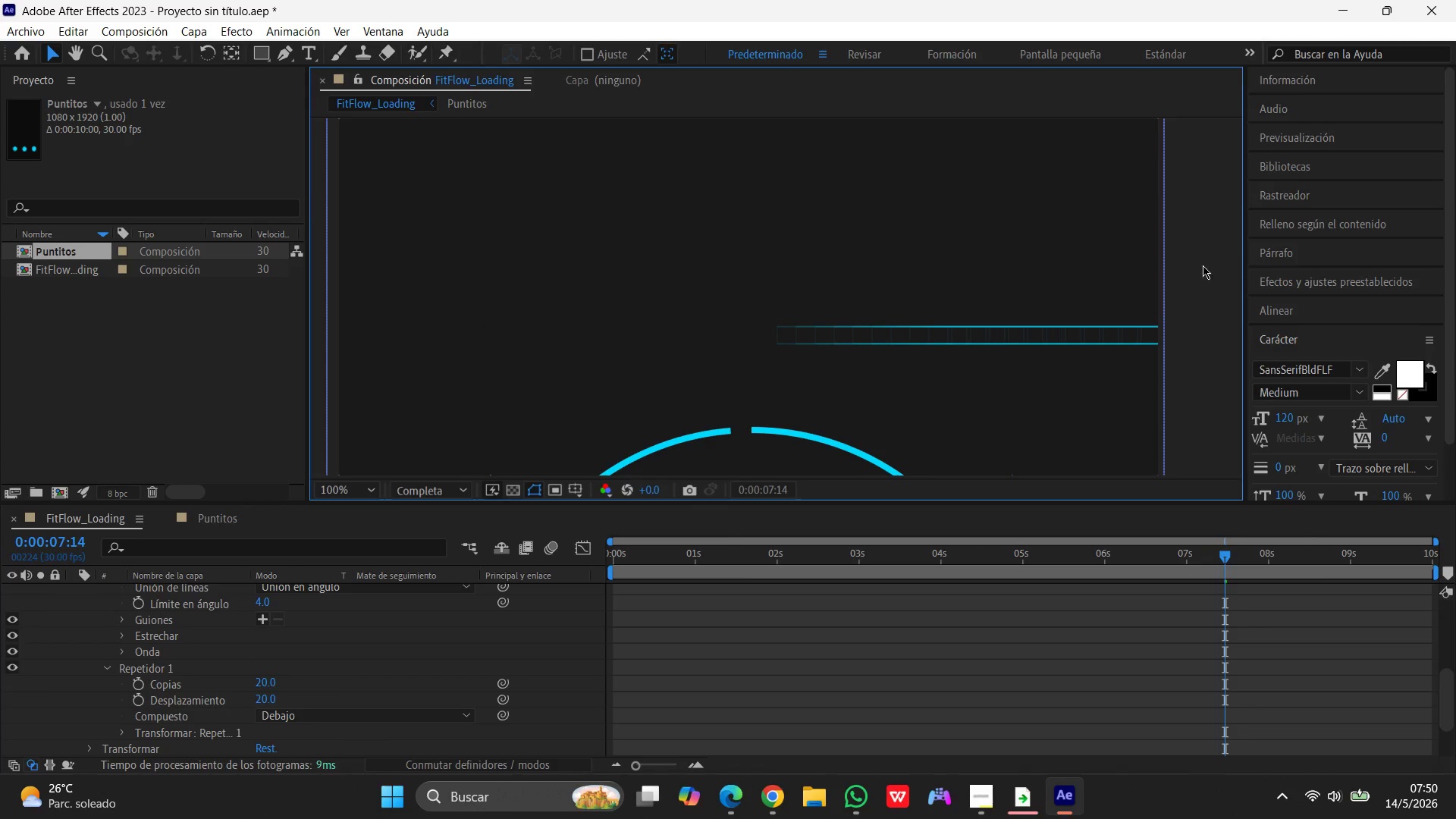 
key(Control+Z)
 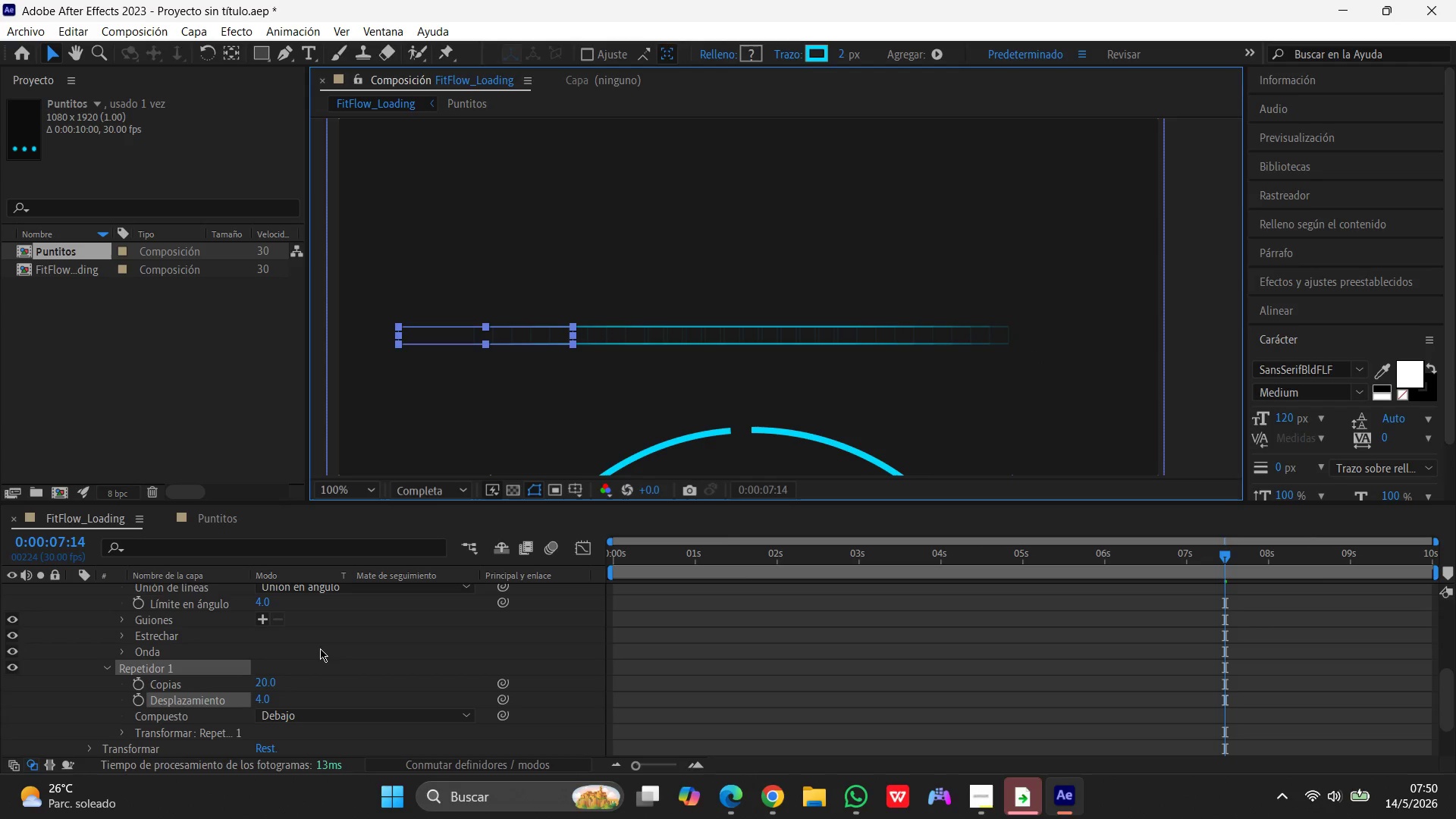 
left_click([263, 696])
 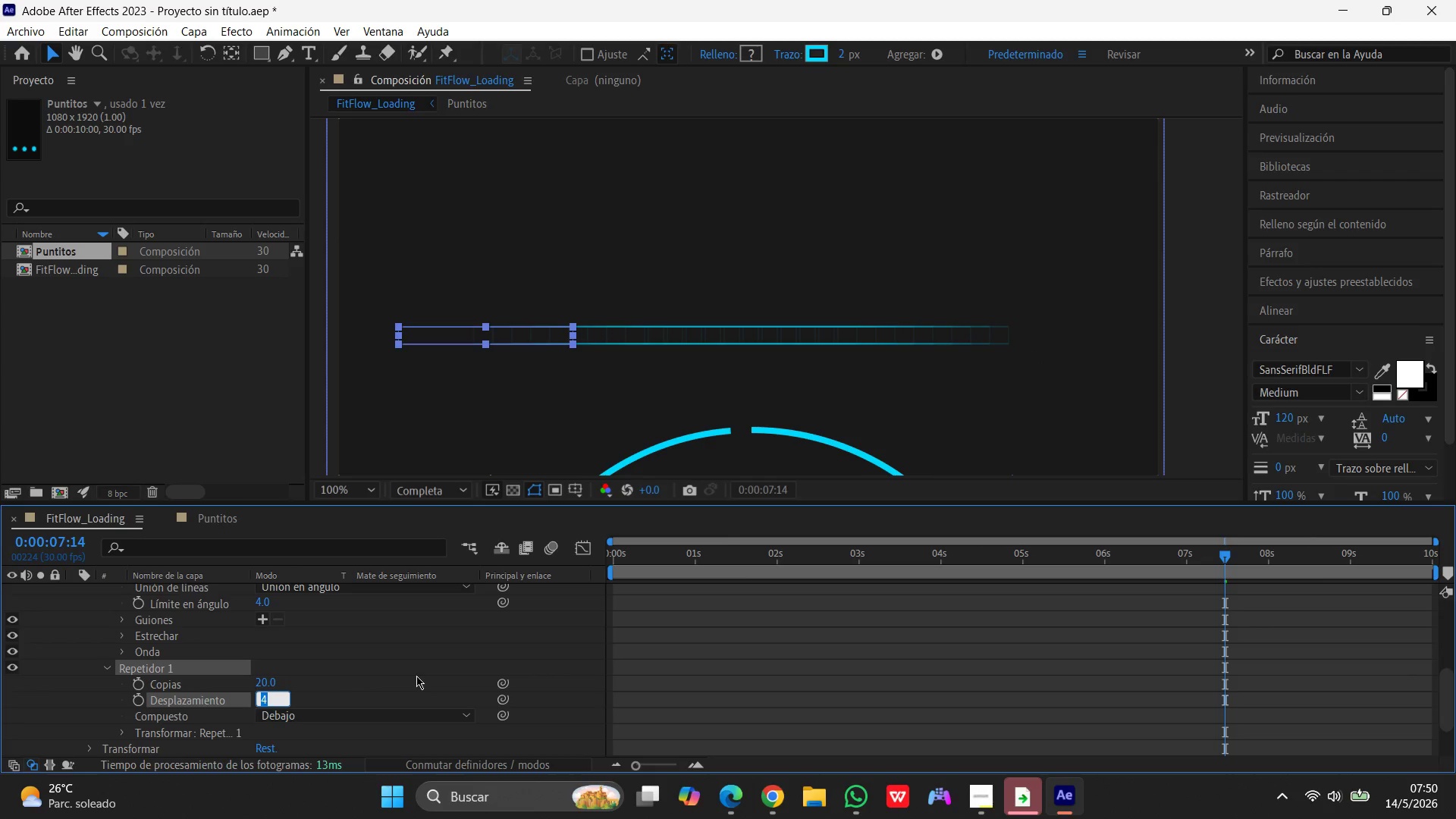 
key(Numpad1)
 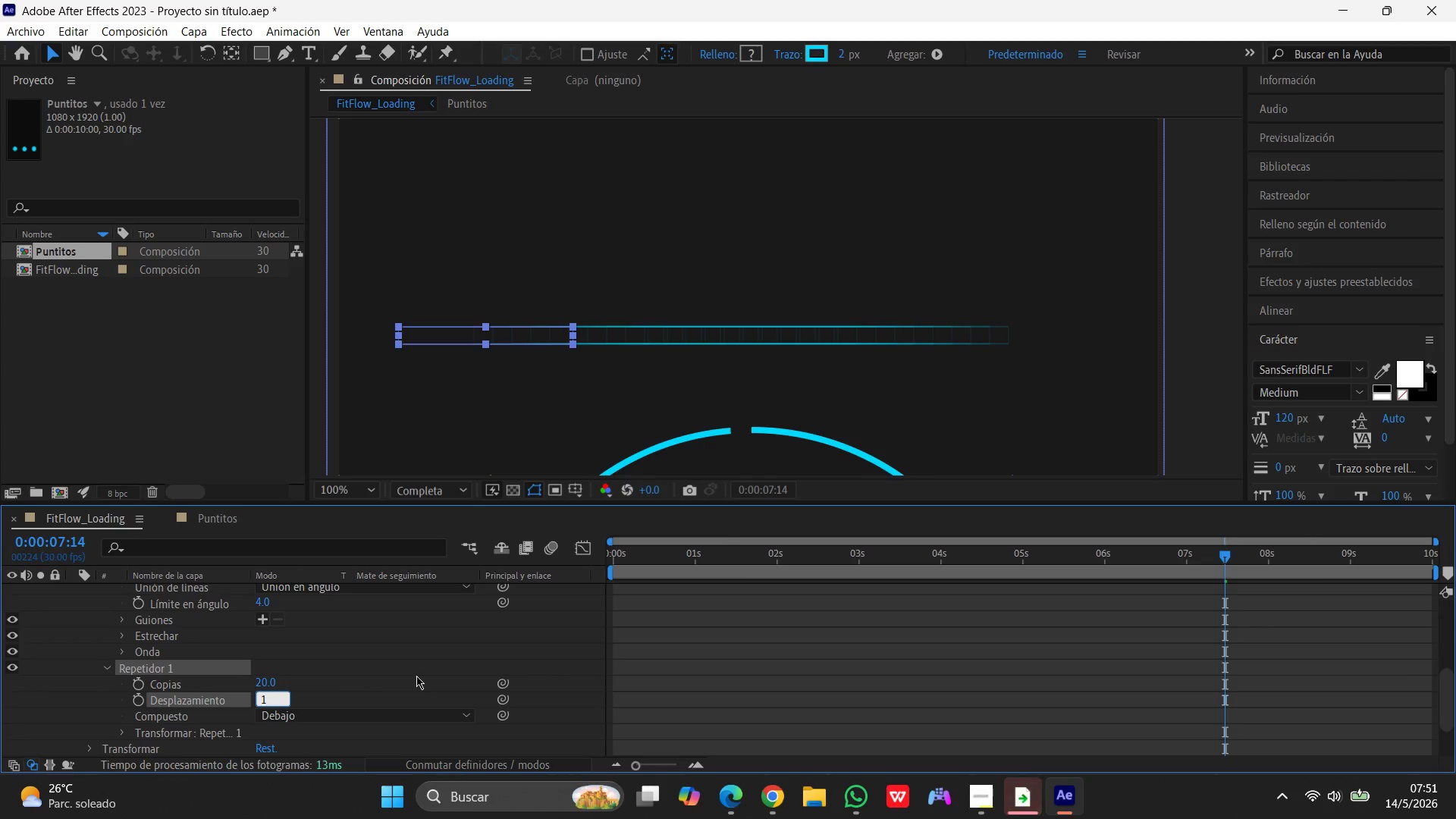 
key(Numpad0)
 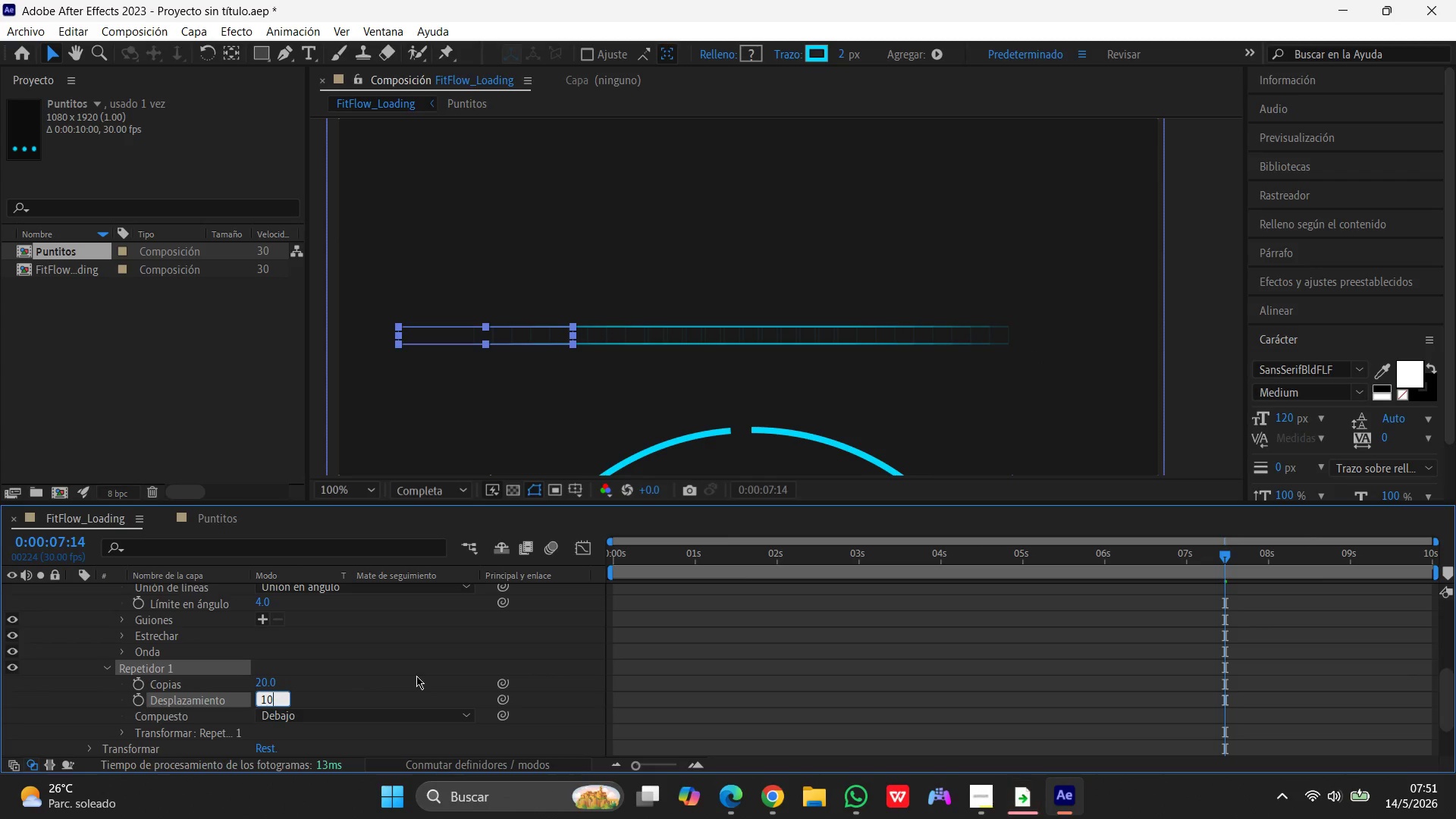 
key(Enter)
 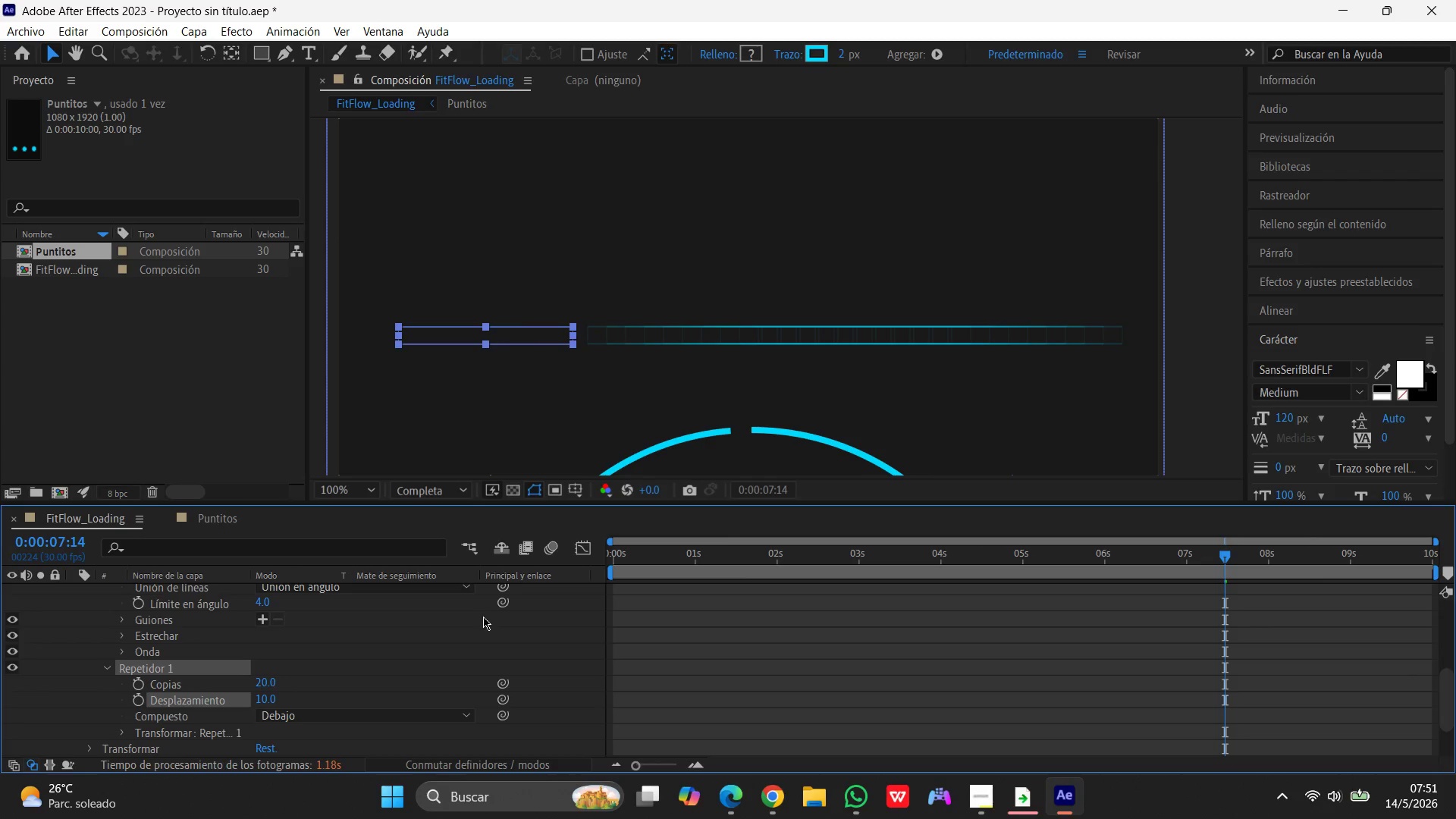 
key(Control+Z)
 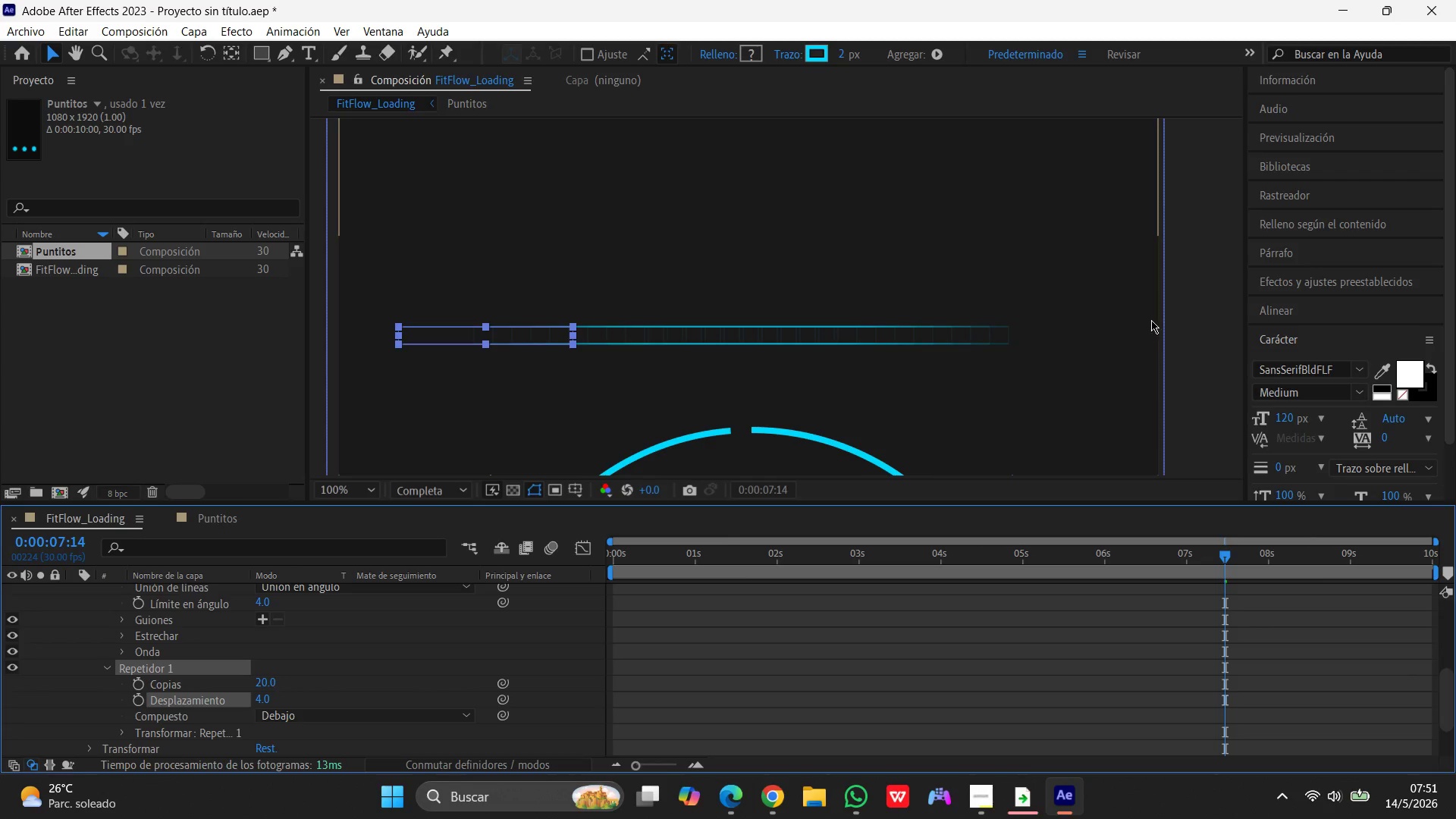 
left_click([1202, 311])
 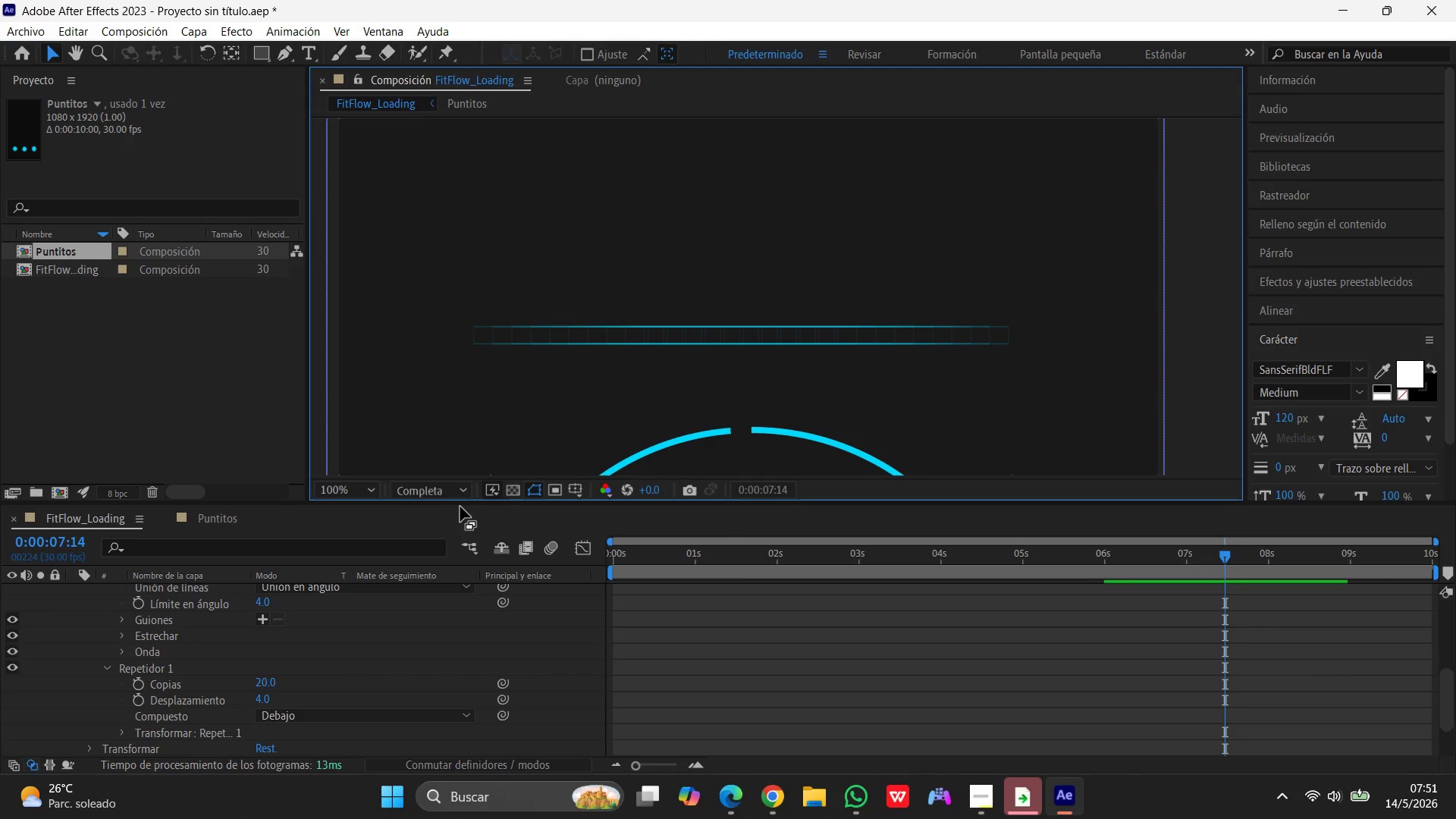 
wait(22.08)
 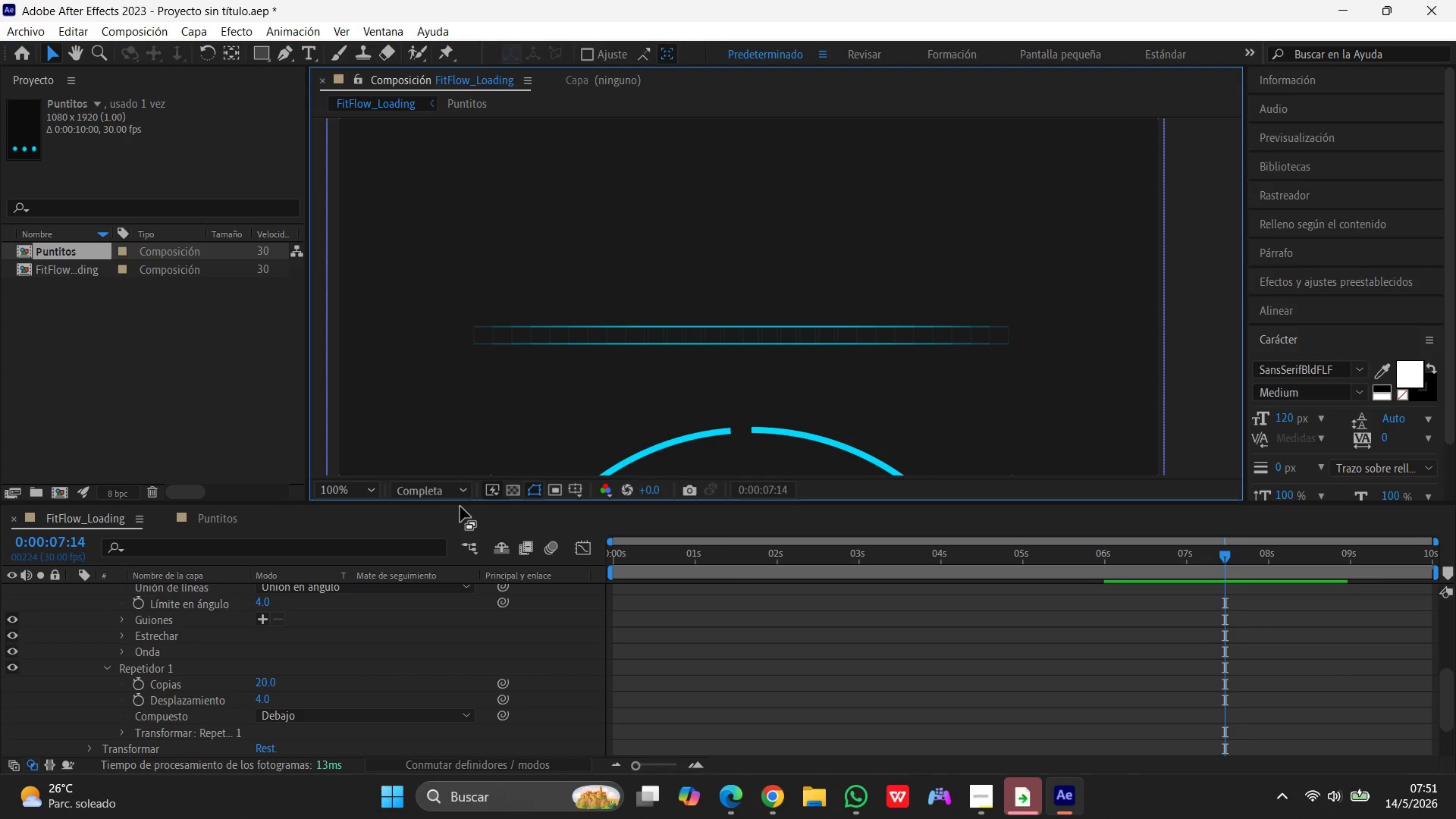 
left_click([989, 804])